 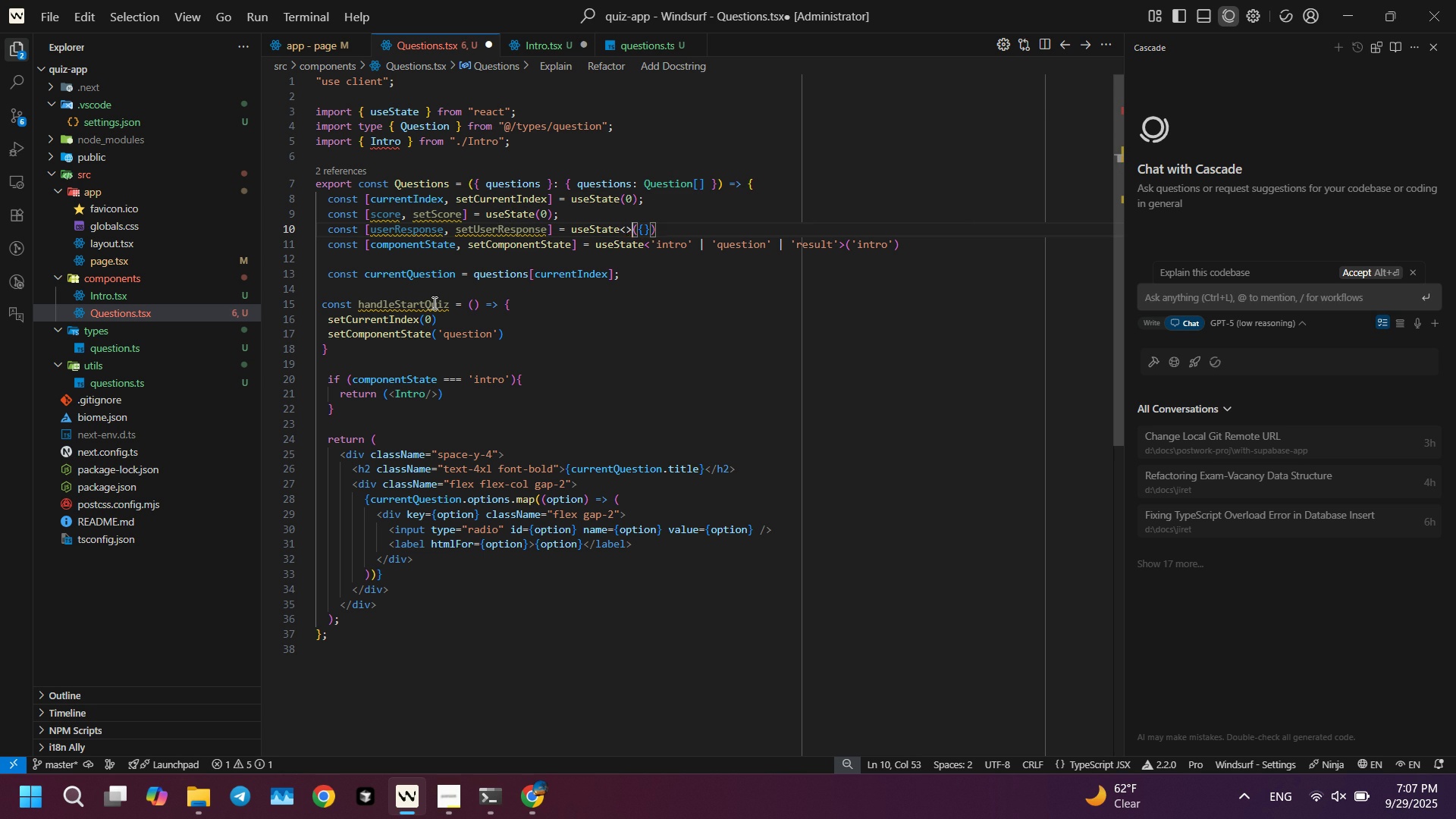 
key(Shift+Period)
 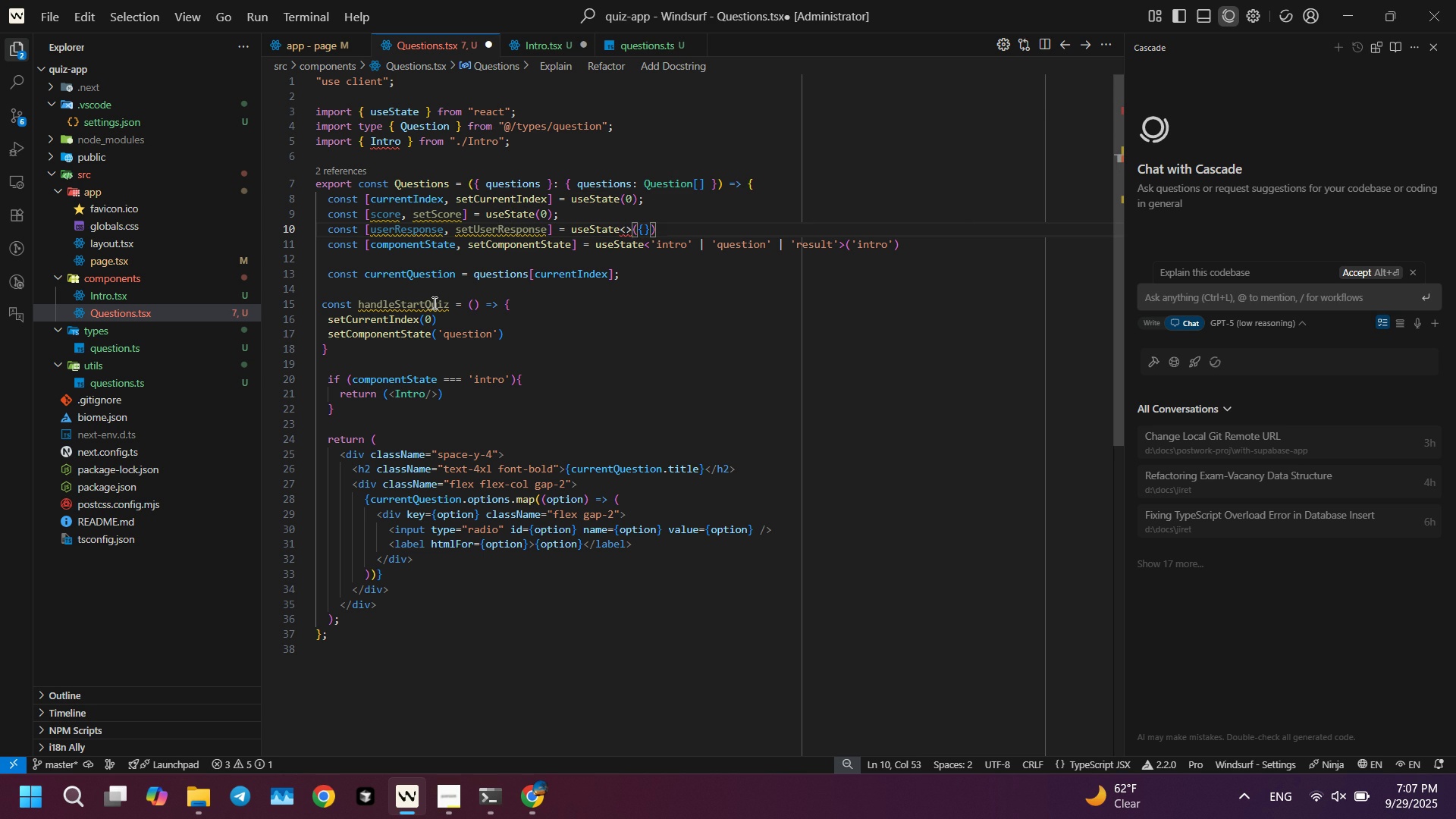 
key(ArrowUp)
 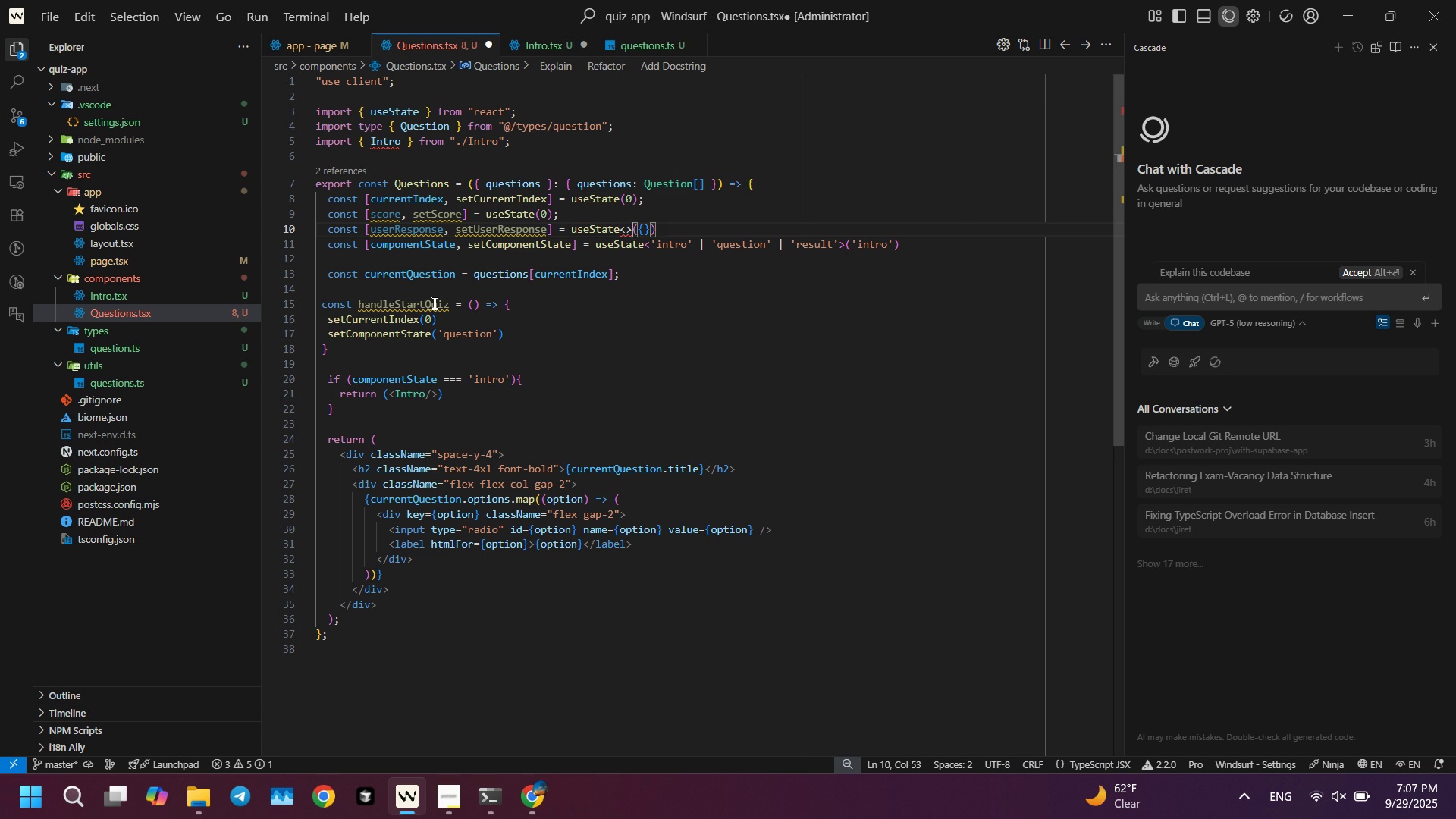 
key(ArrowDown)
 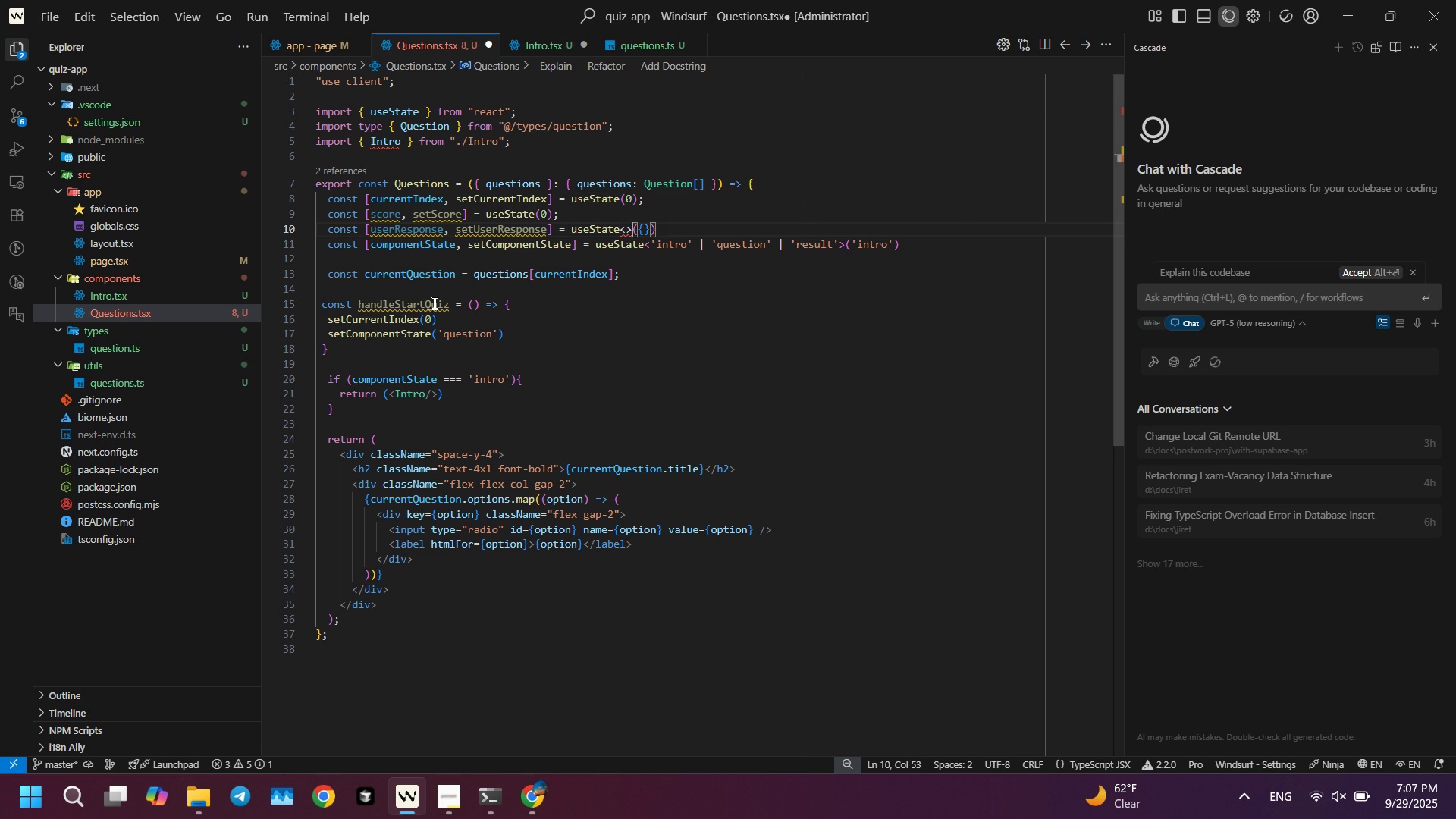 
key(ArrowUp)
 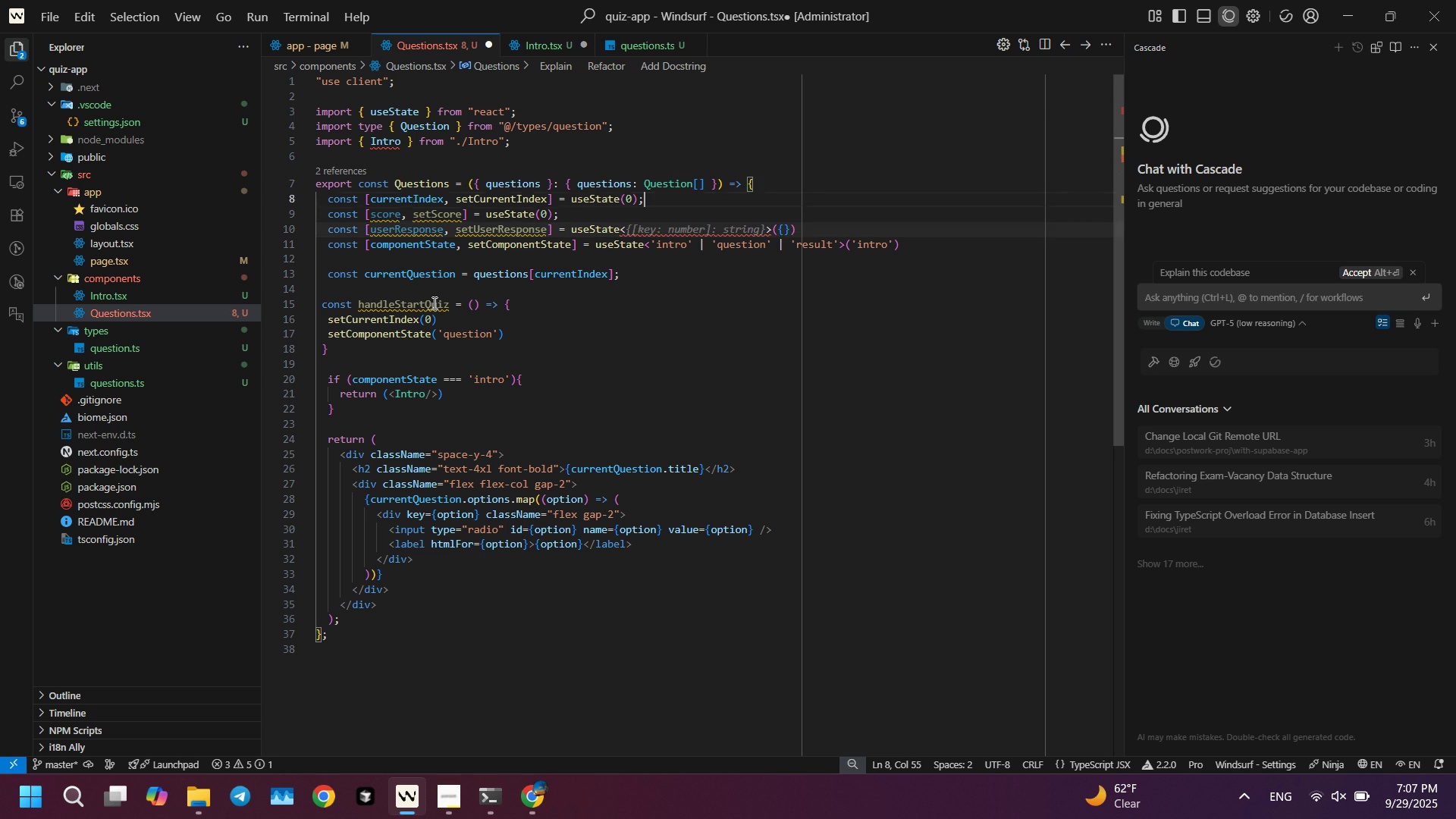 
key(ArrowUp)
 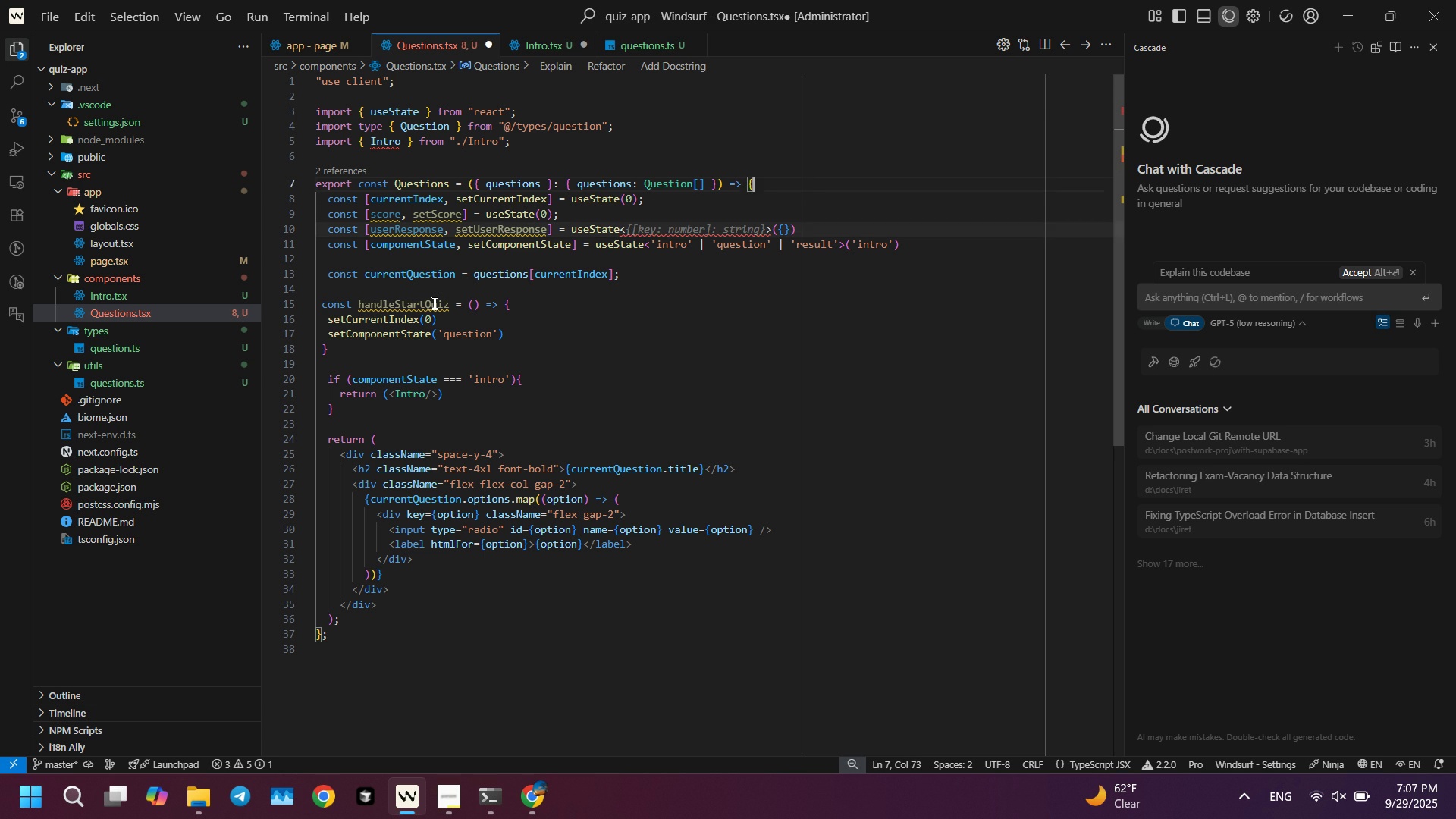 
key(ArrowUp)
 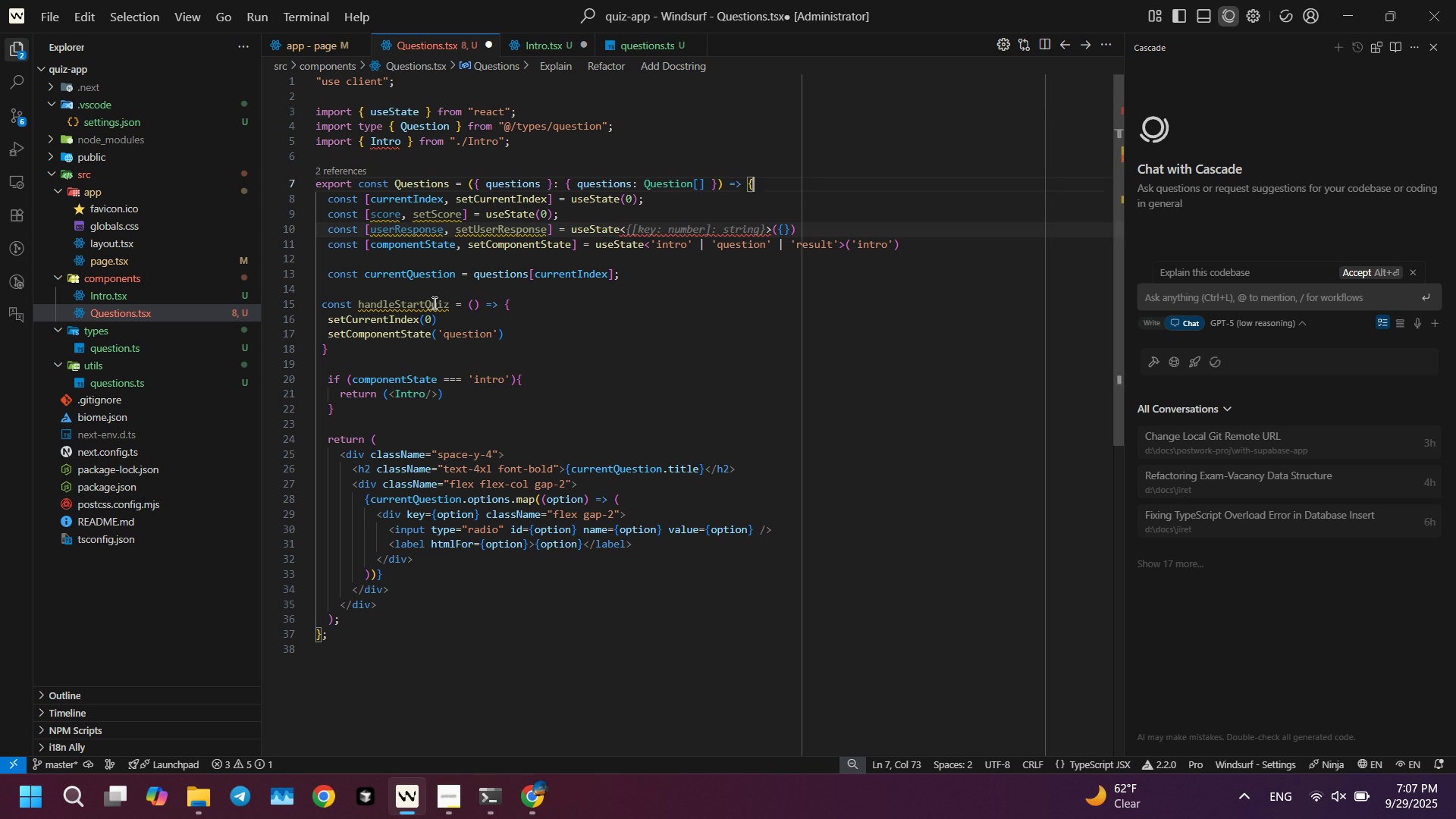 
key(ArrowUp)
 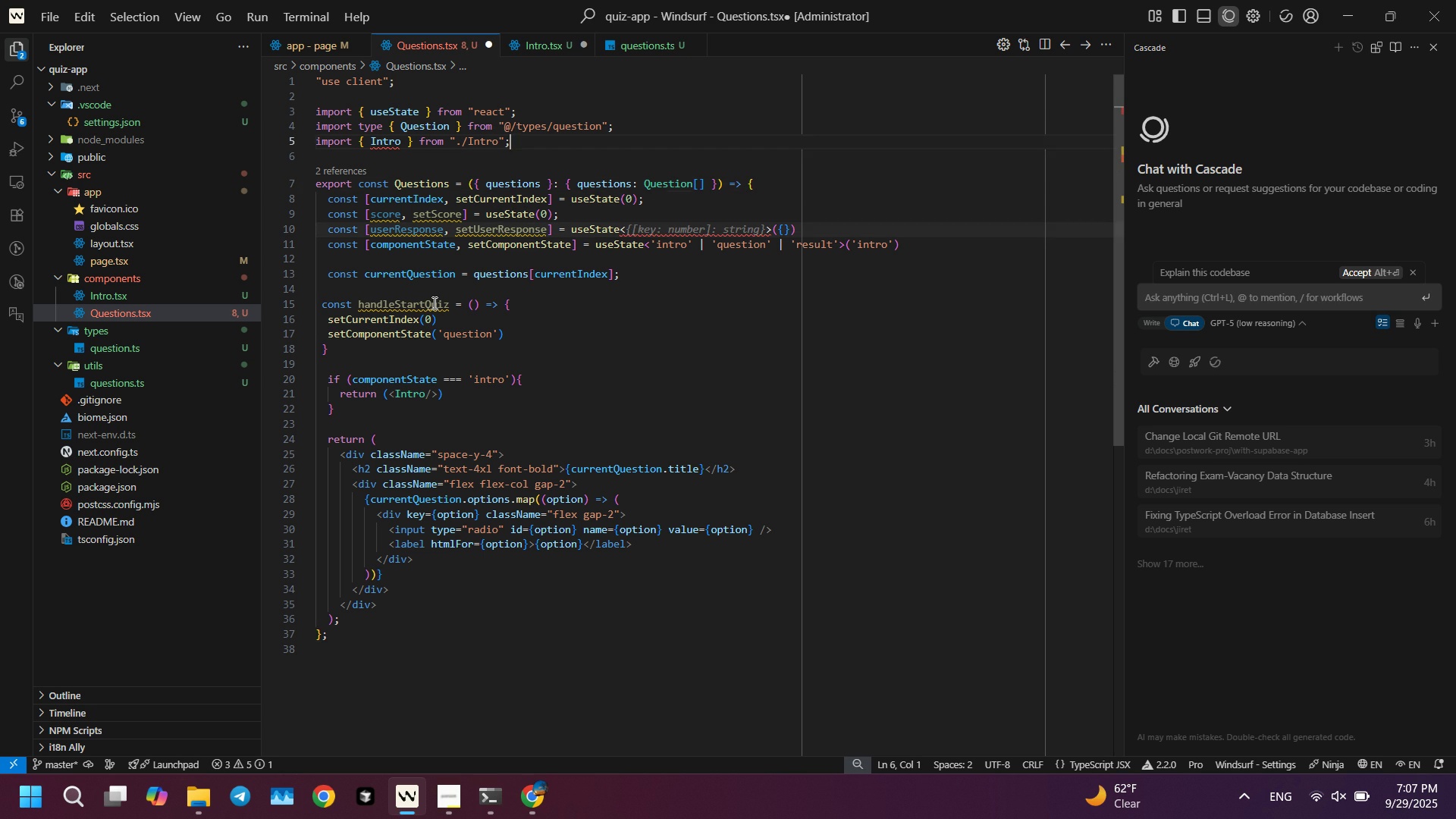 
key(ArrowUp)
 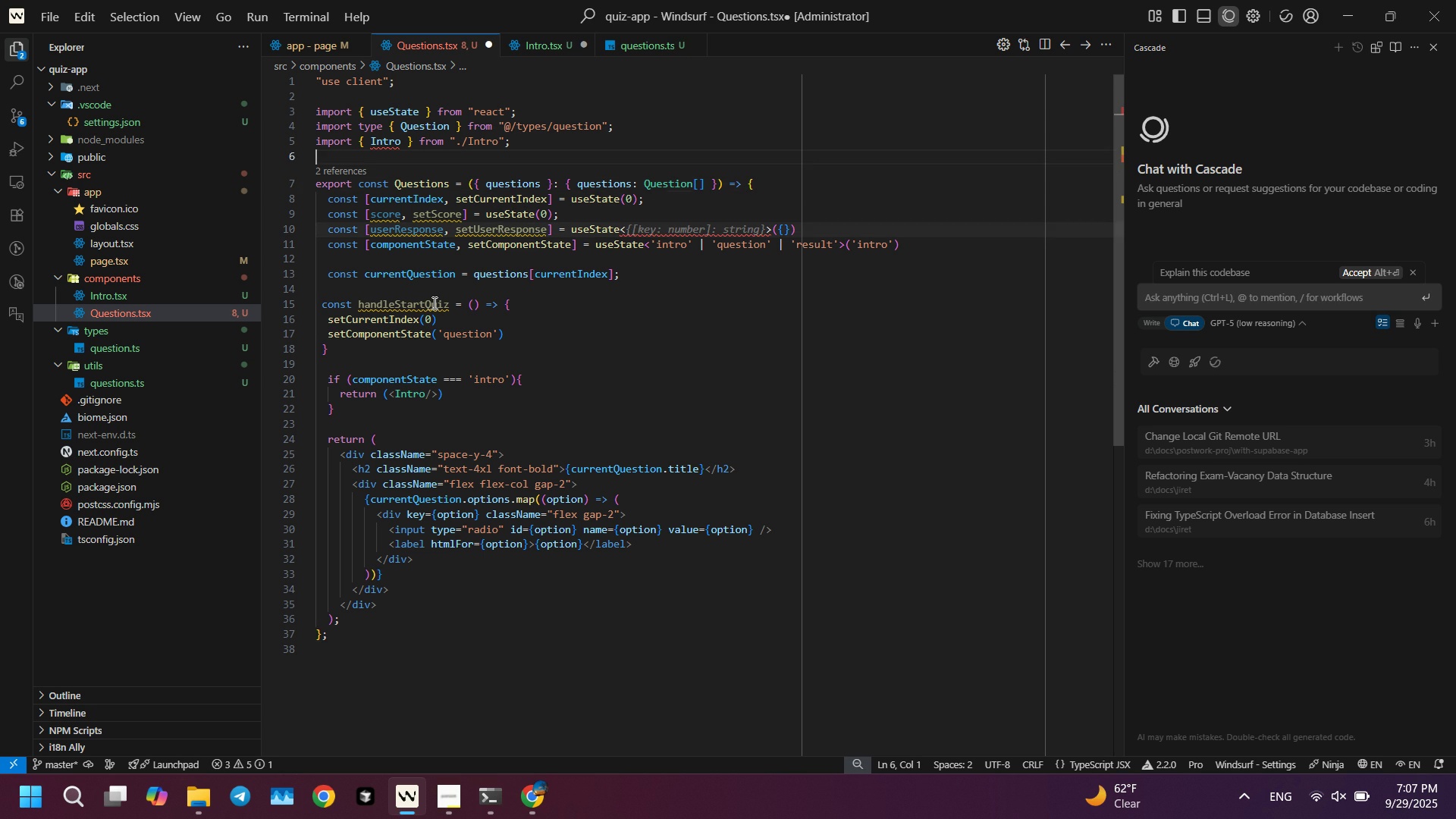 
key(ArrowDown)
 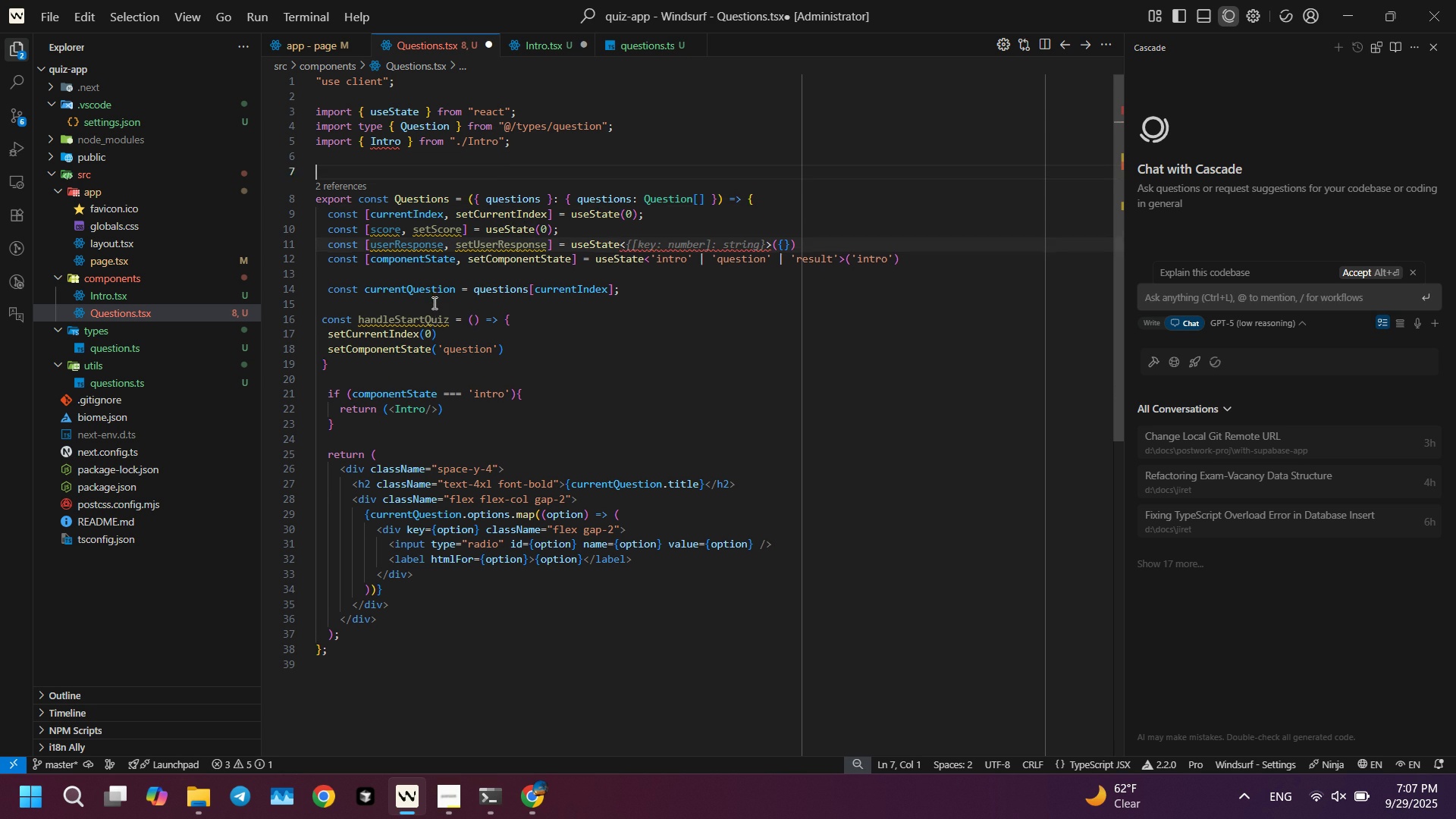 
key(Enter)
 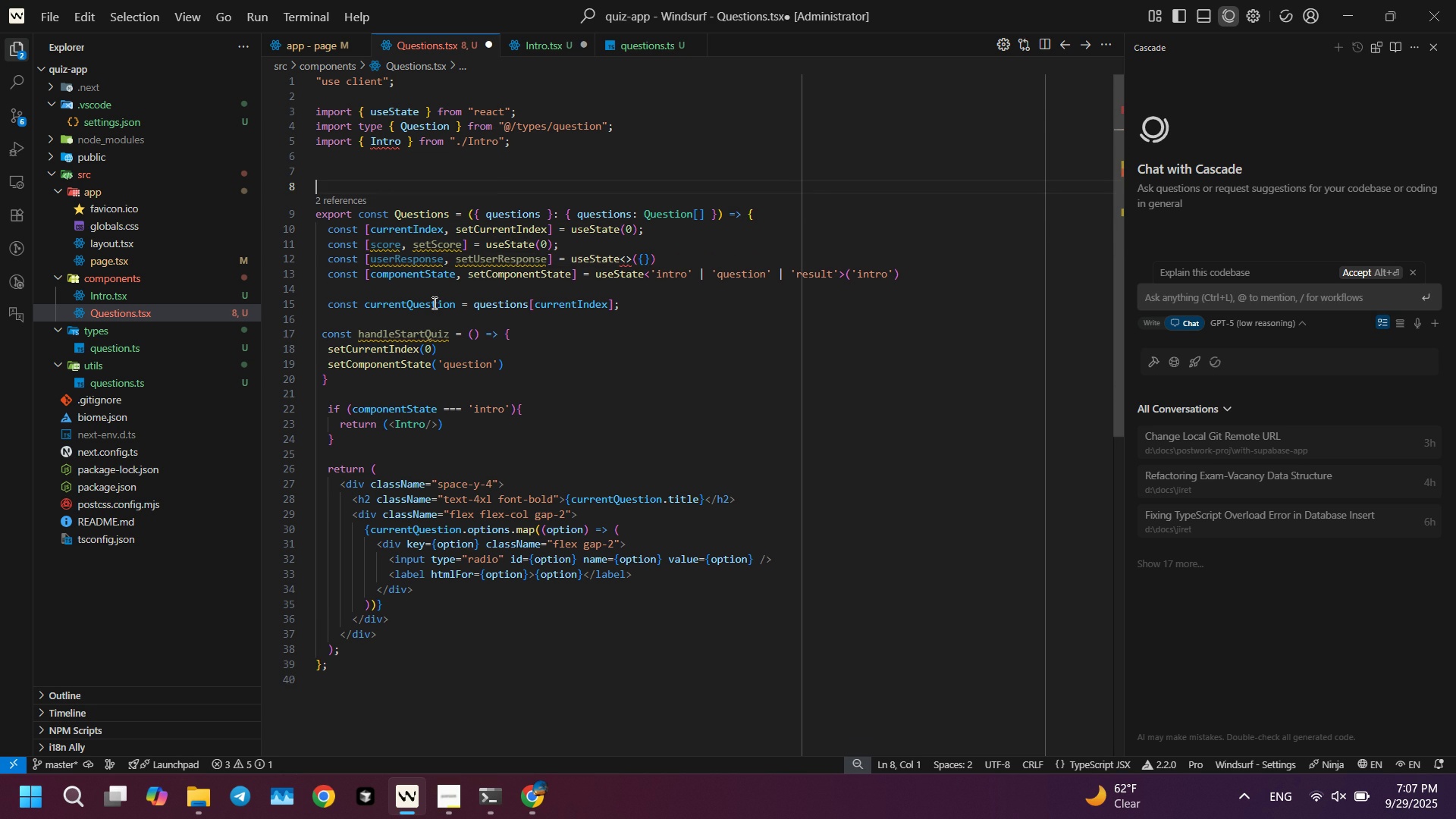 
key(Enter)
 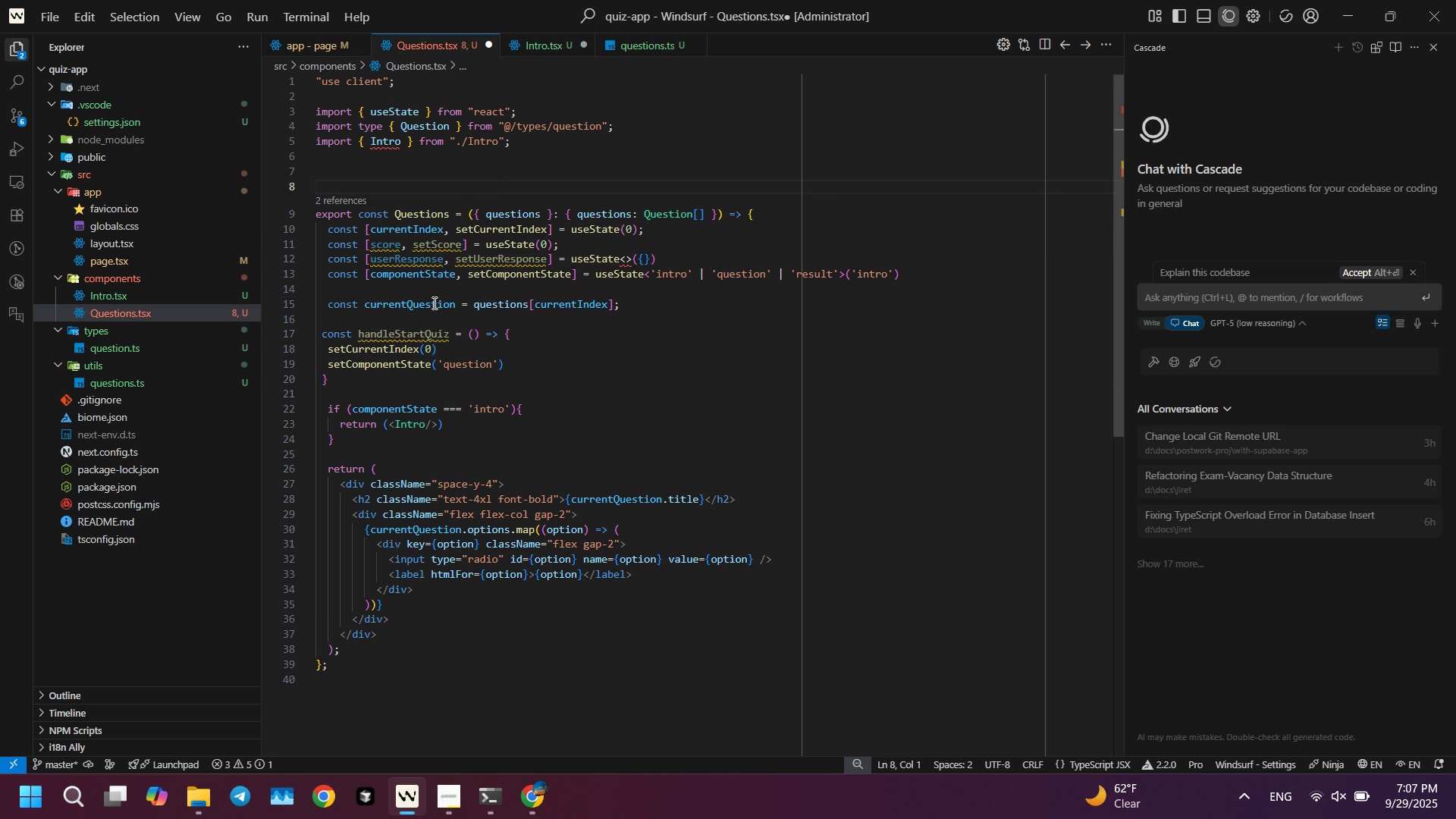 
key(ArrowUp)
 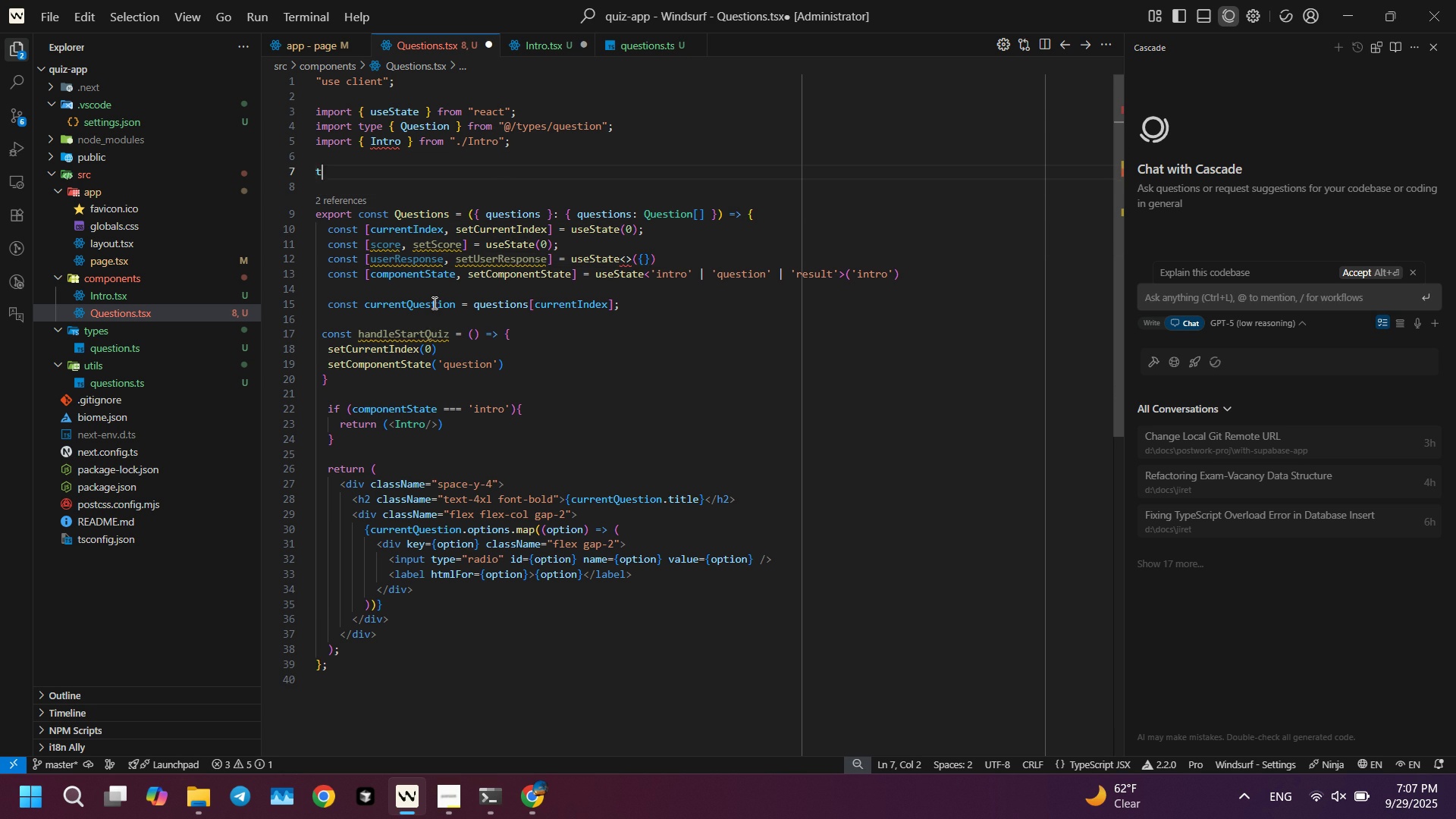 
type(type )
 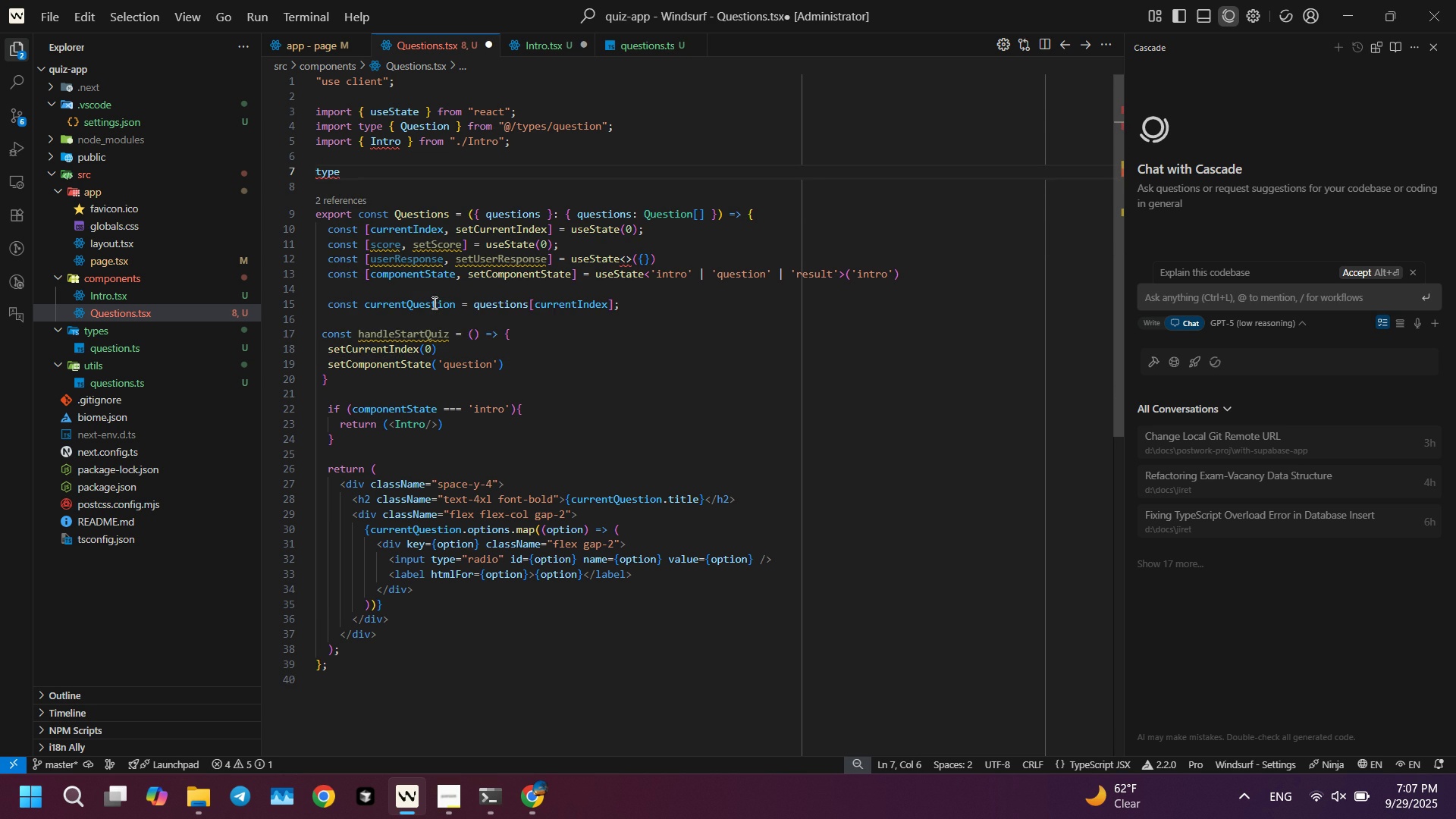 
key(Control+ControlLeft)
 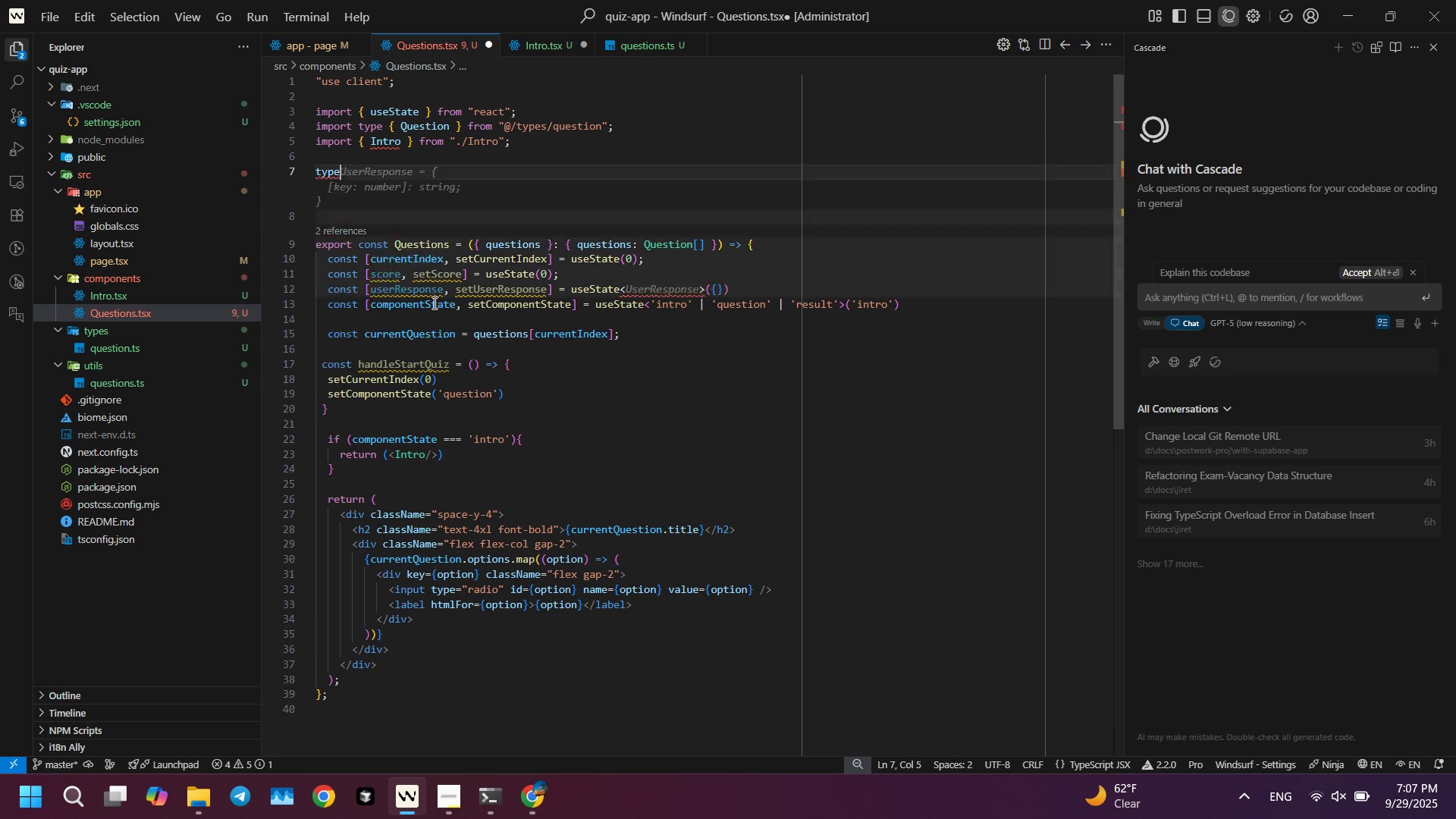 
key(Control+Z)
 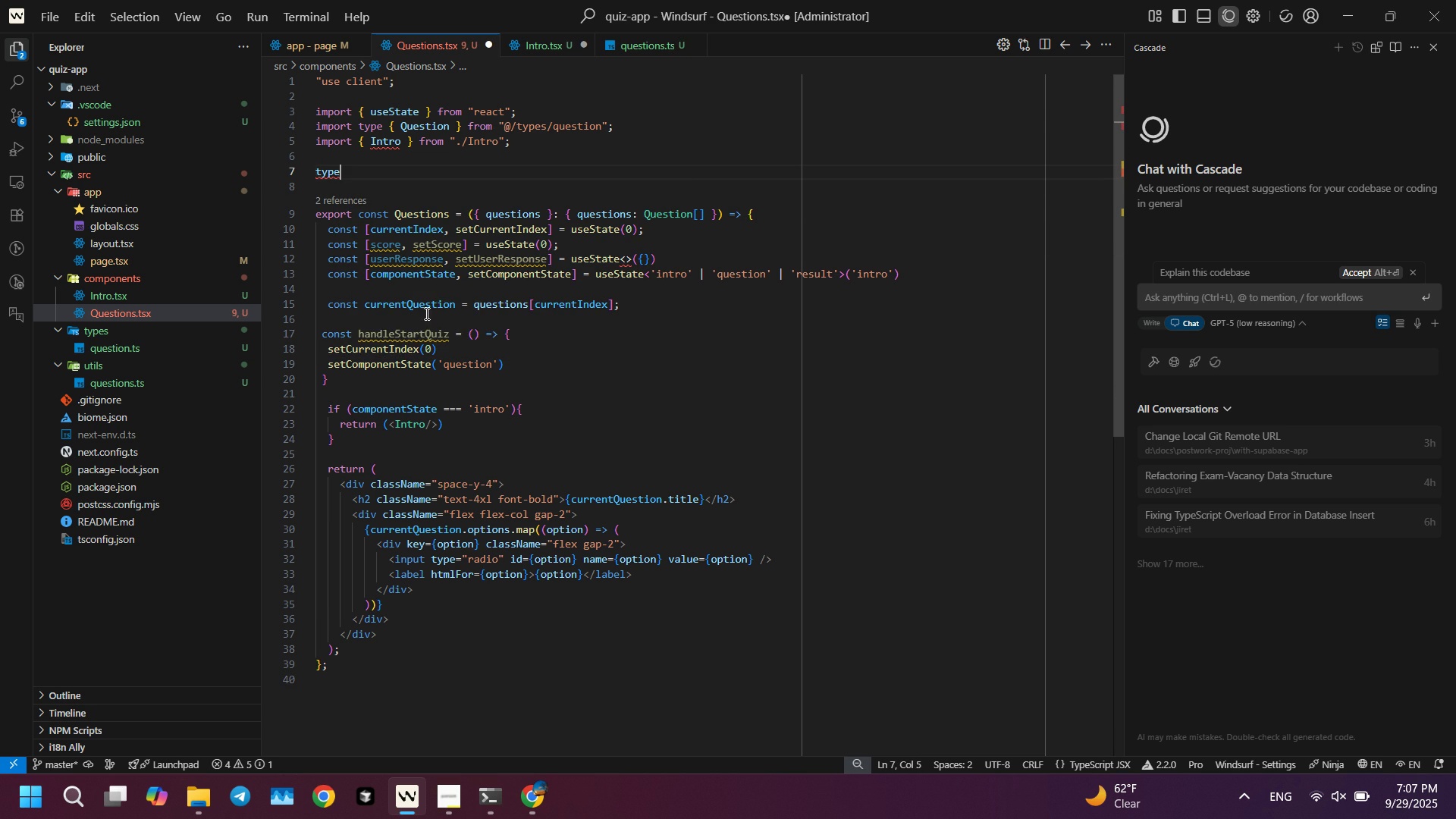 
key(Control+ControlLeft)
 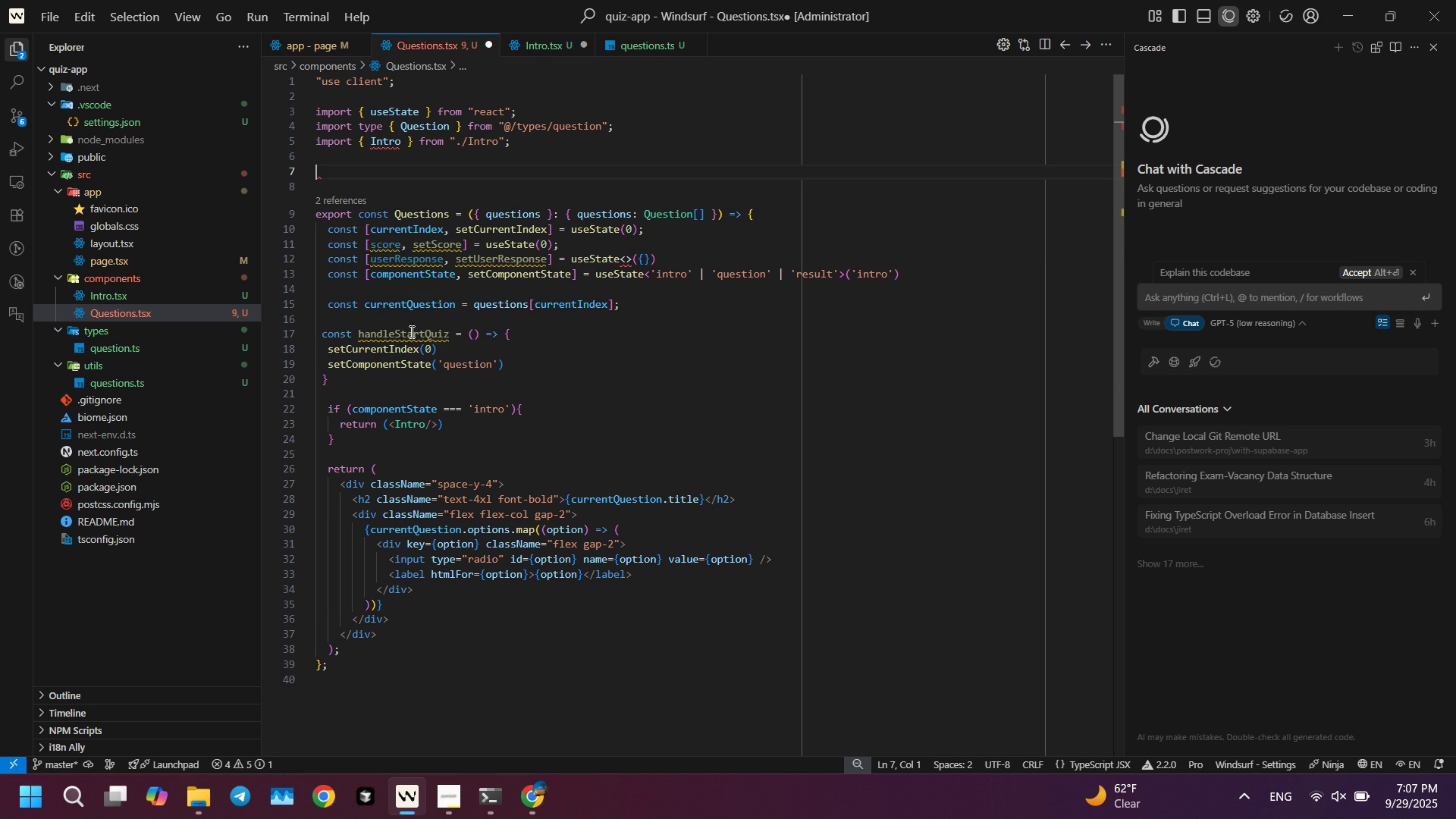 
key(Control+Z)
 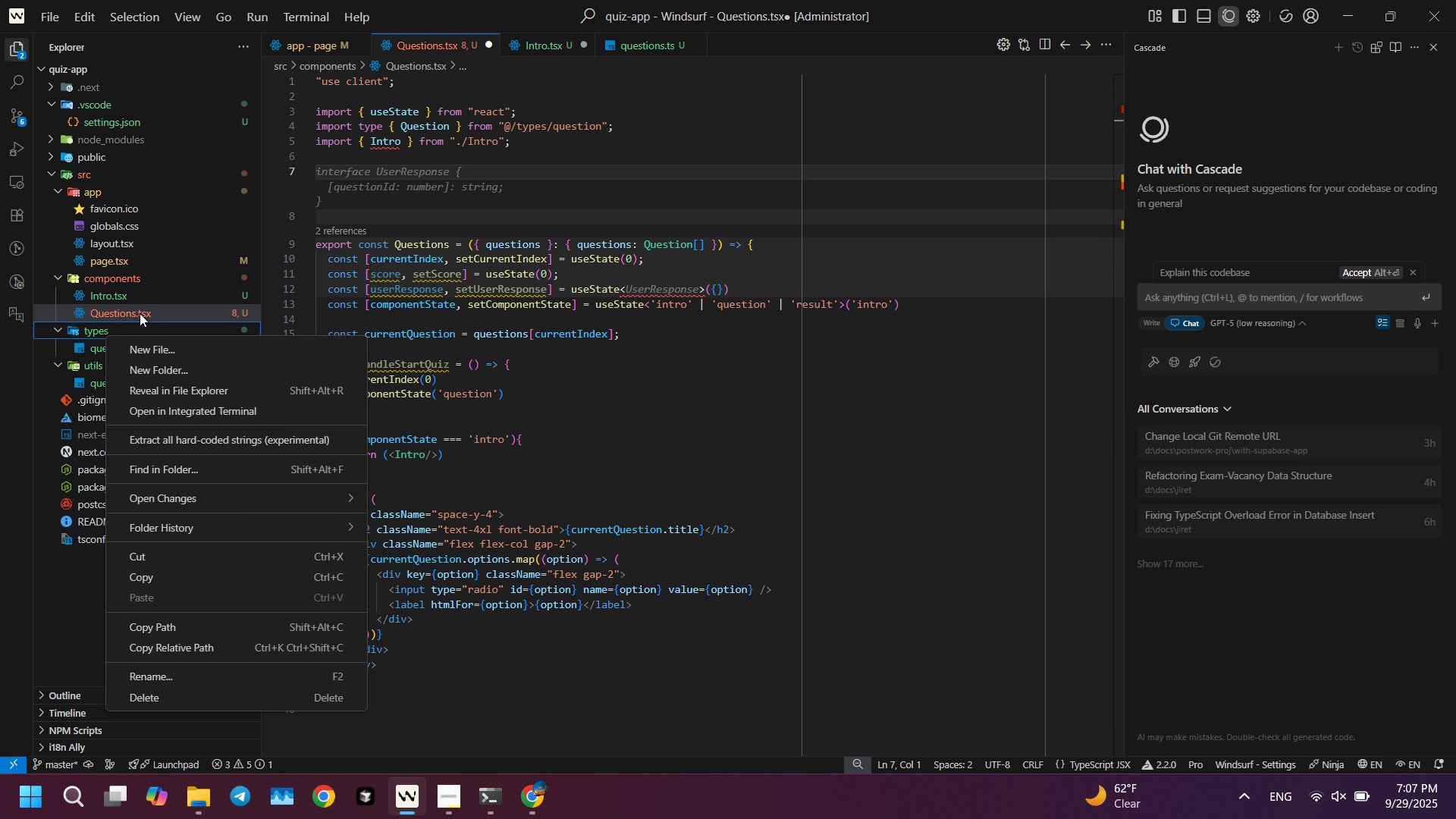 
left_click([162, 354])
 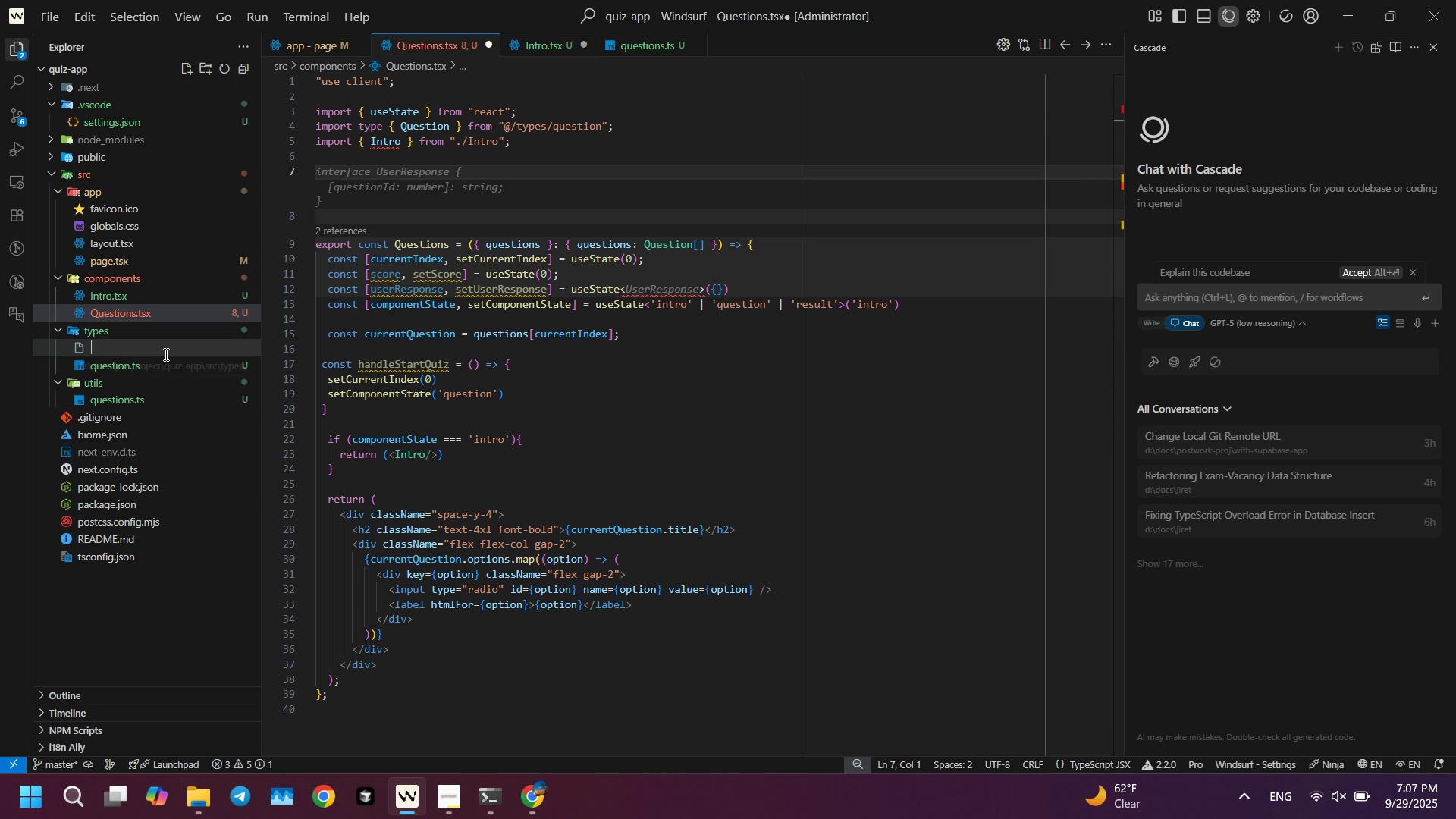 
type(userResponse.ts)
 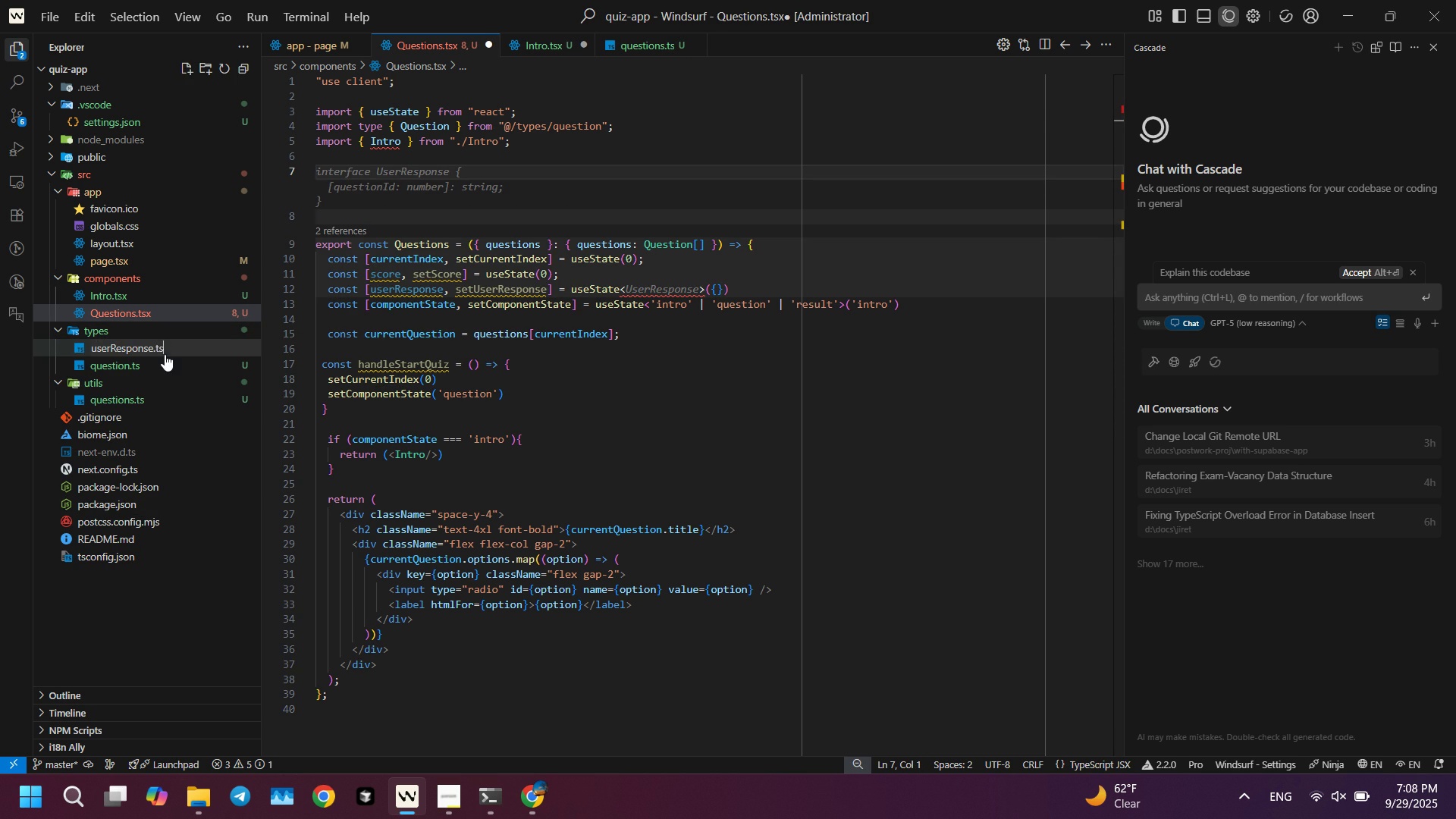 
key(Enter)
 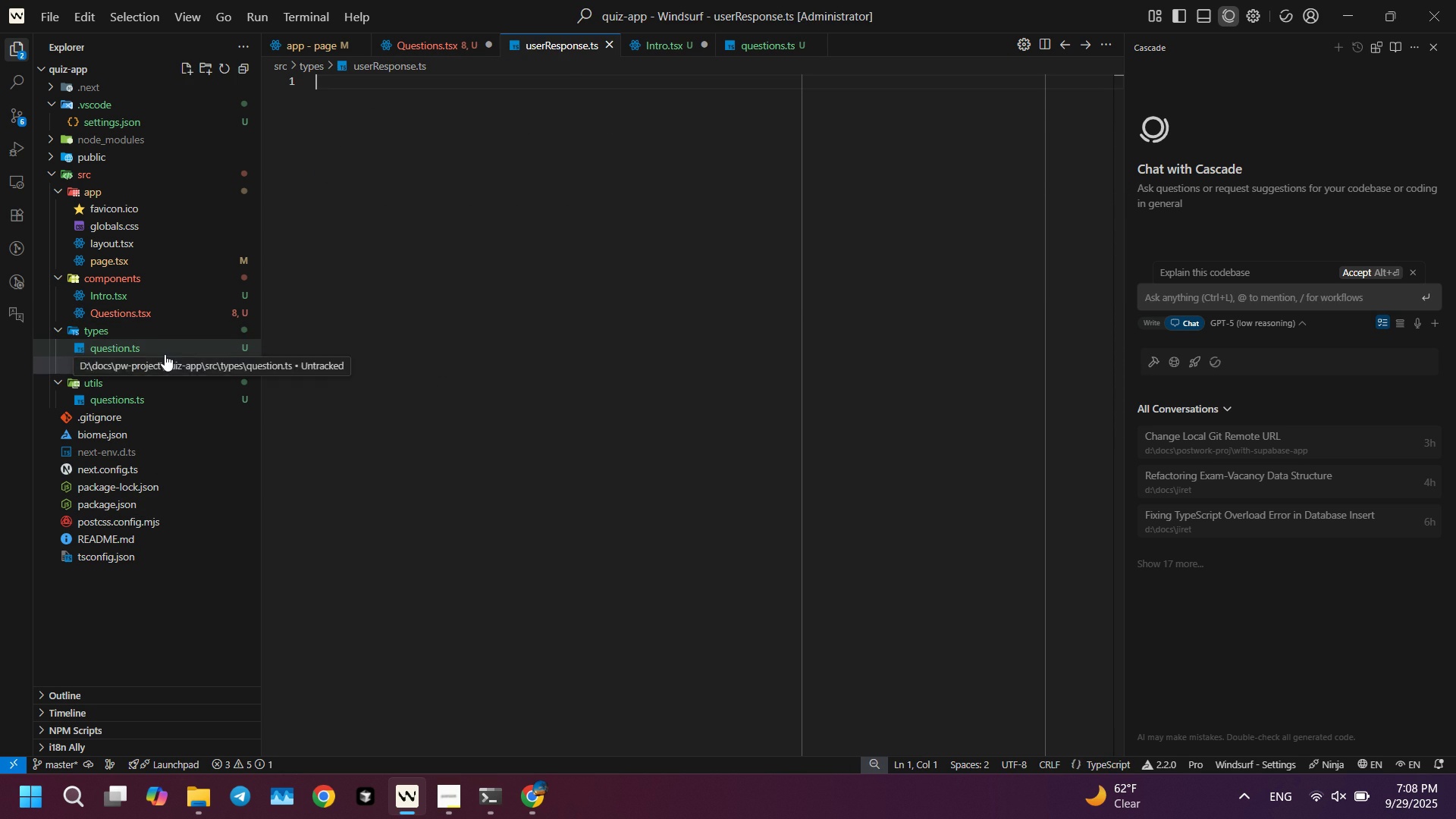 
type(export interface {)
 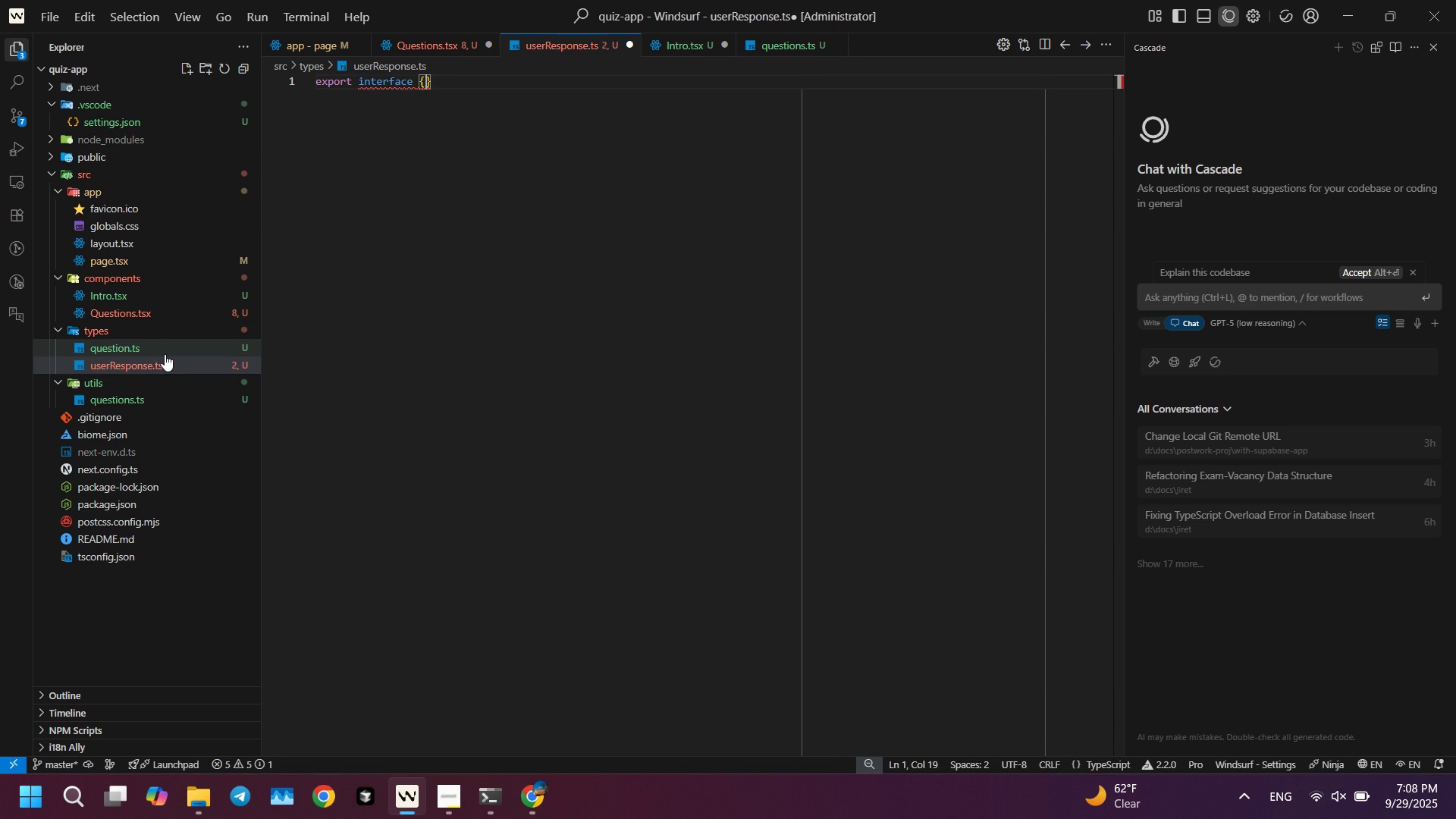 
key(Enter)
 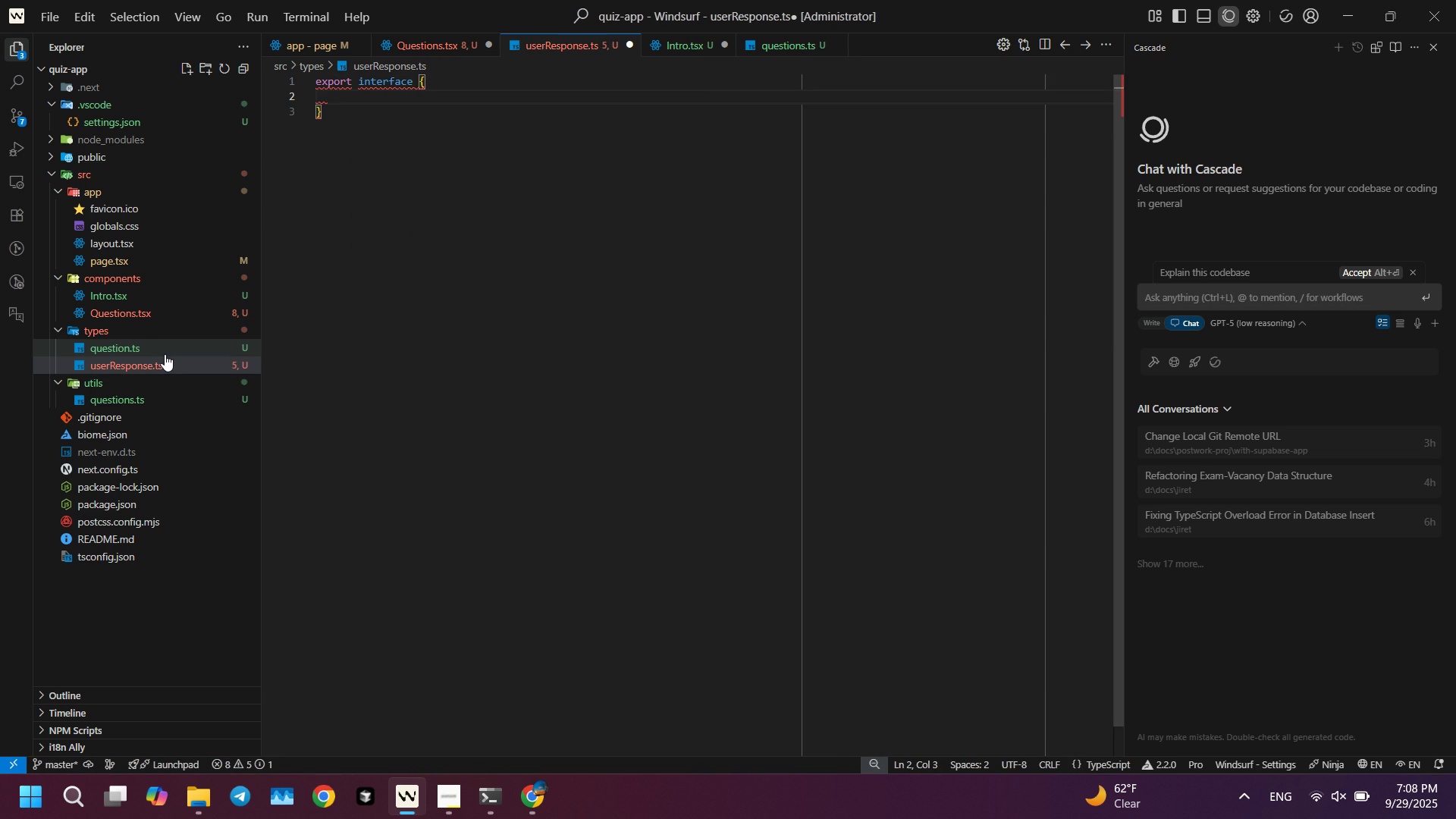 
key(ArrowLeft)
 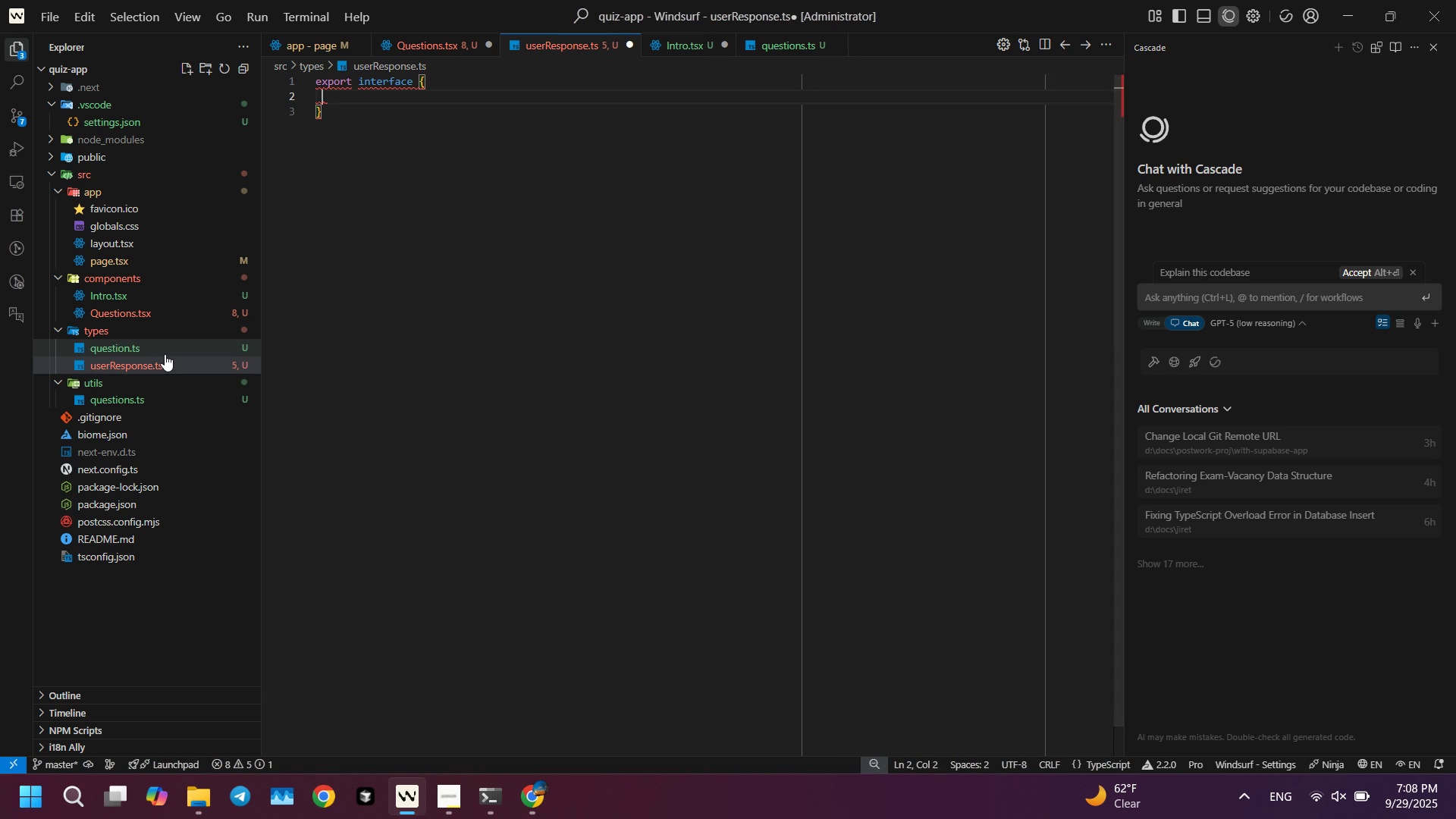 
key(ArrowLeft)
 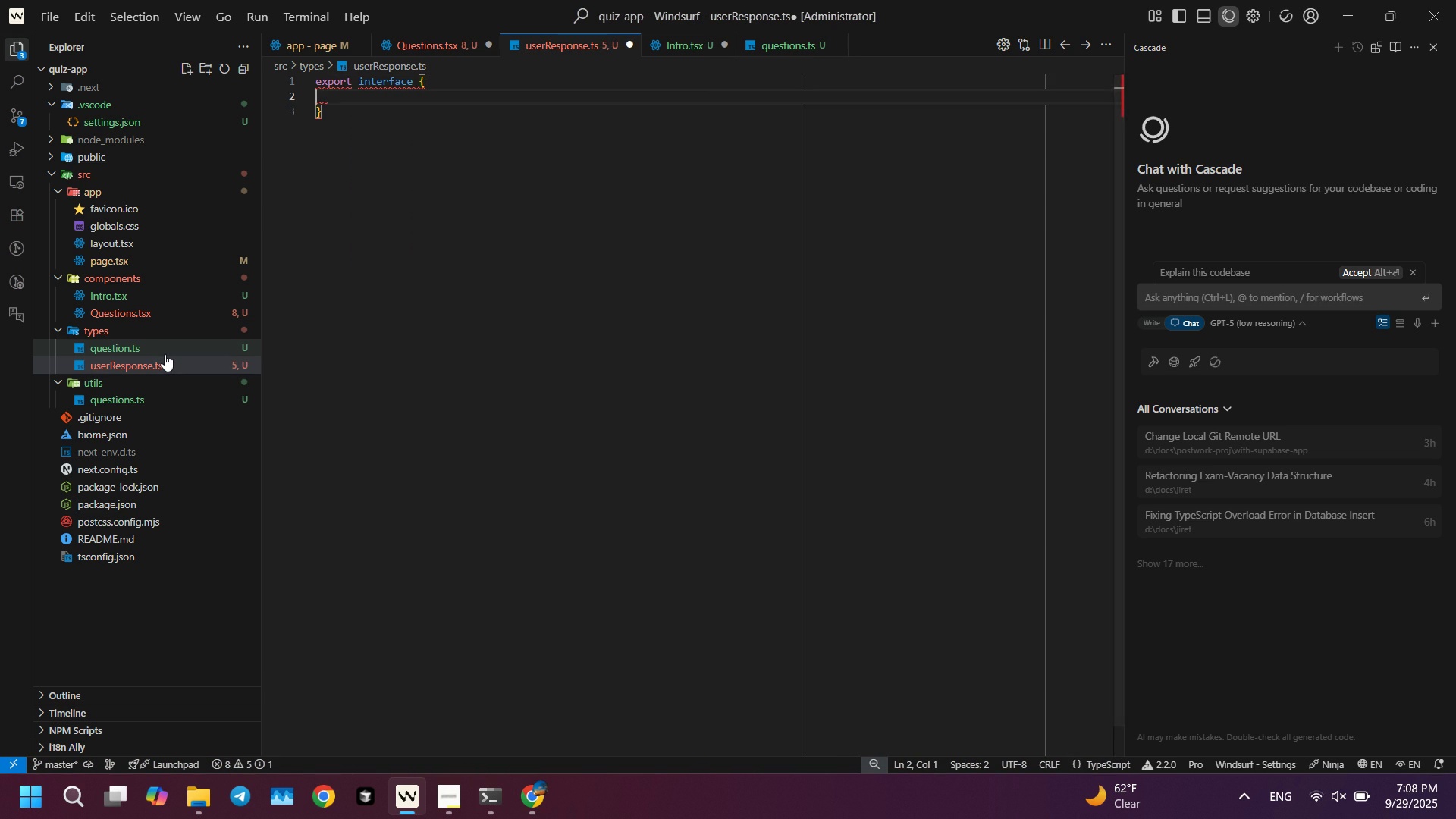 
key(ArrowLeft)
 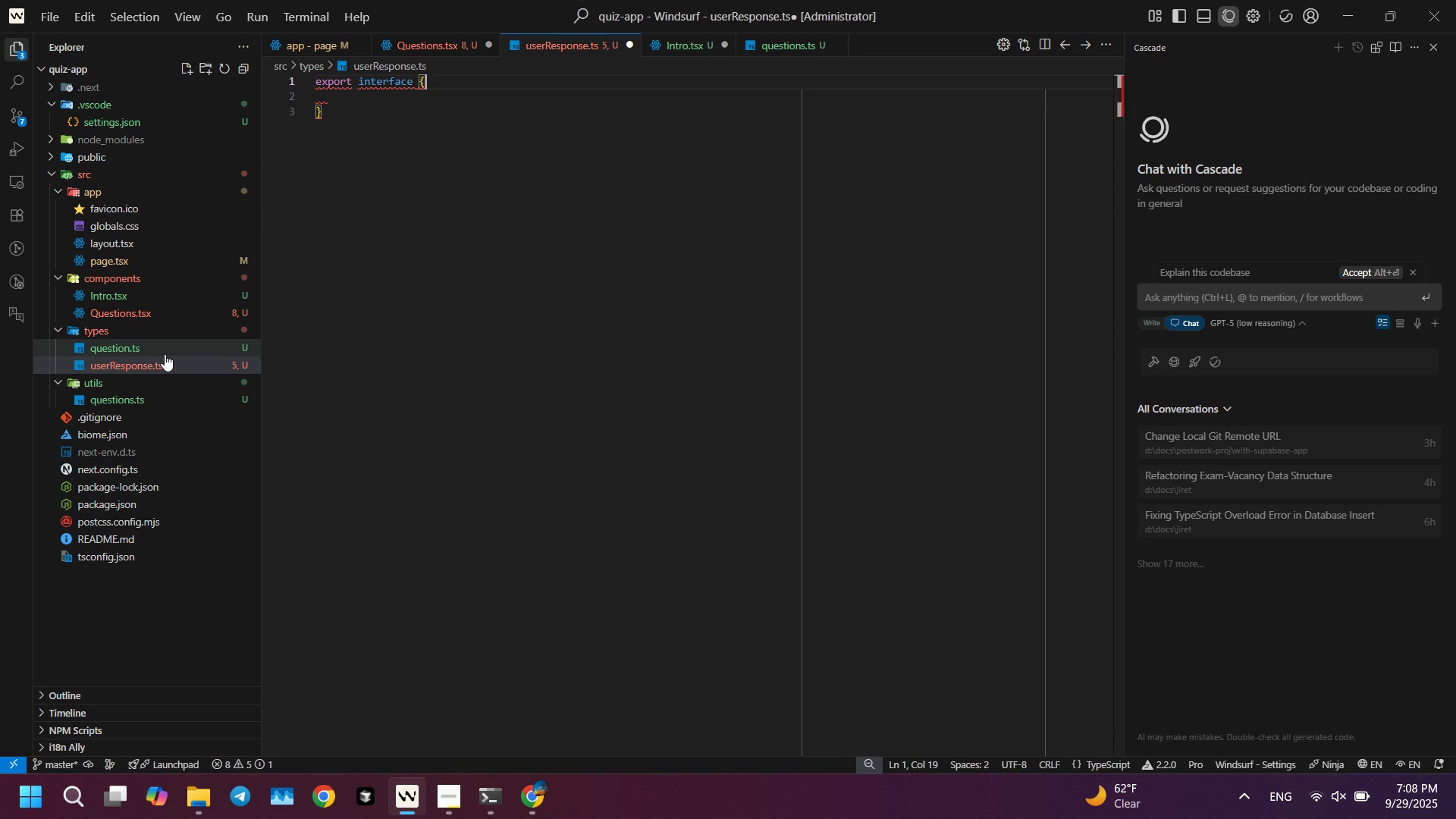 
key(ArrowLeft)
 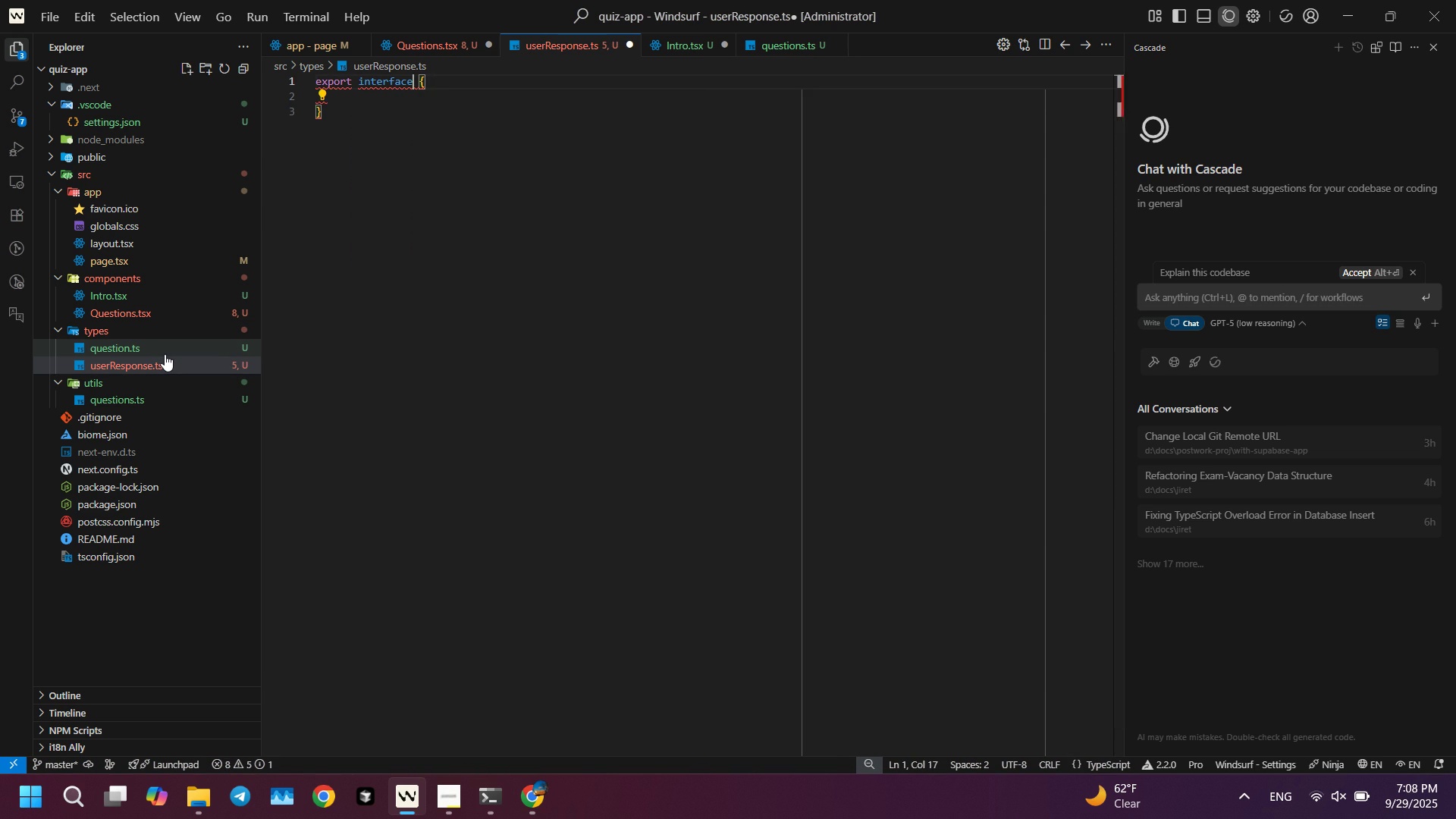 
key(ArrowLeft)
 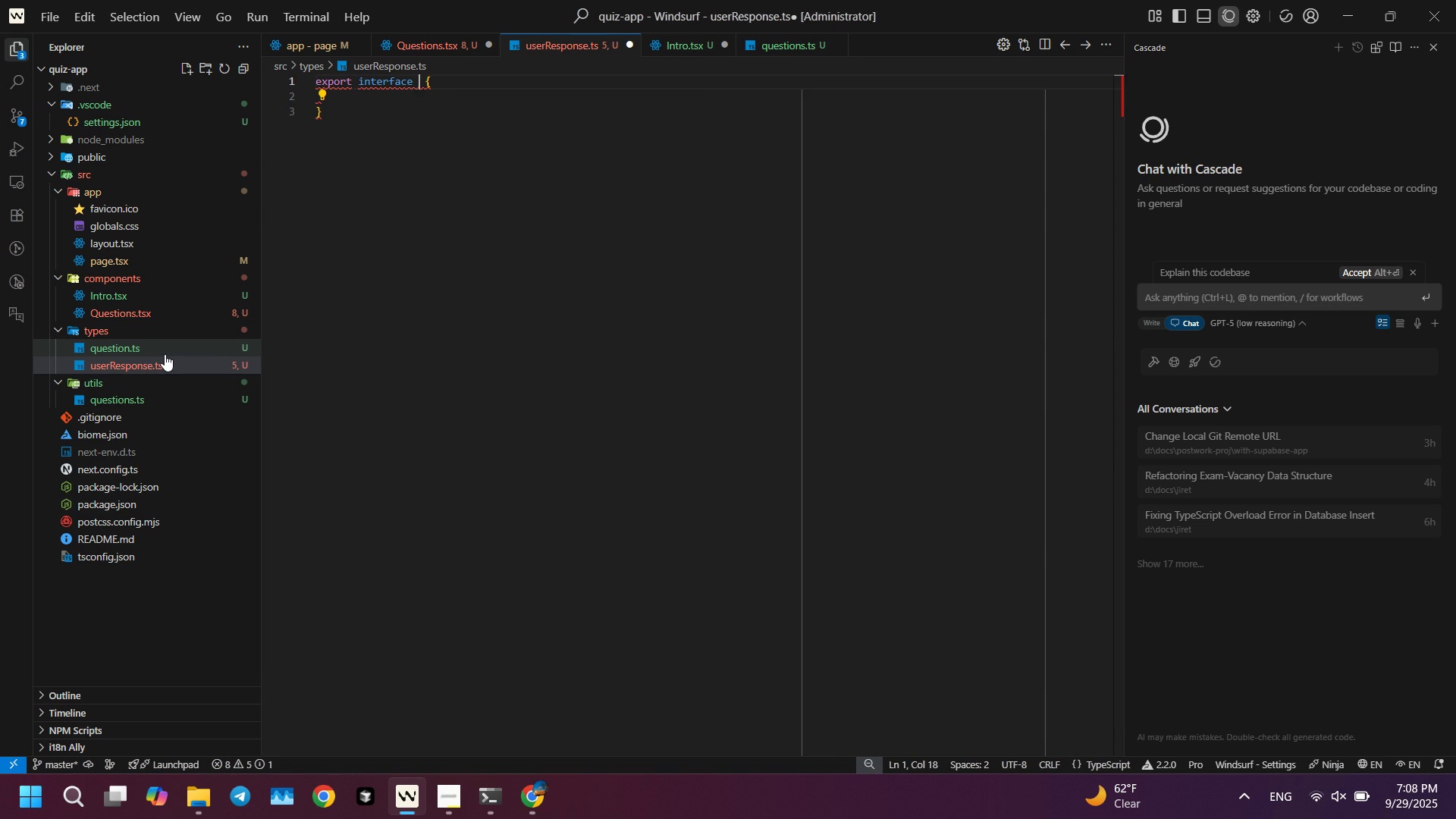 
type( UserResponse)
 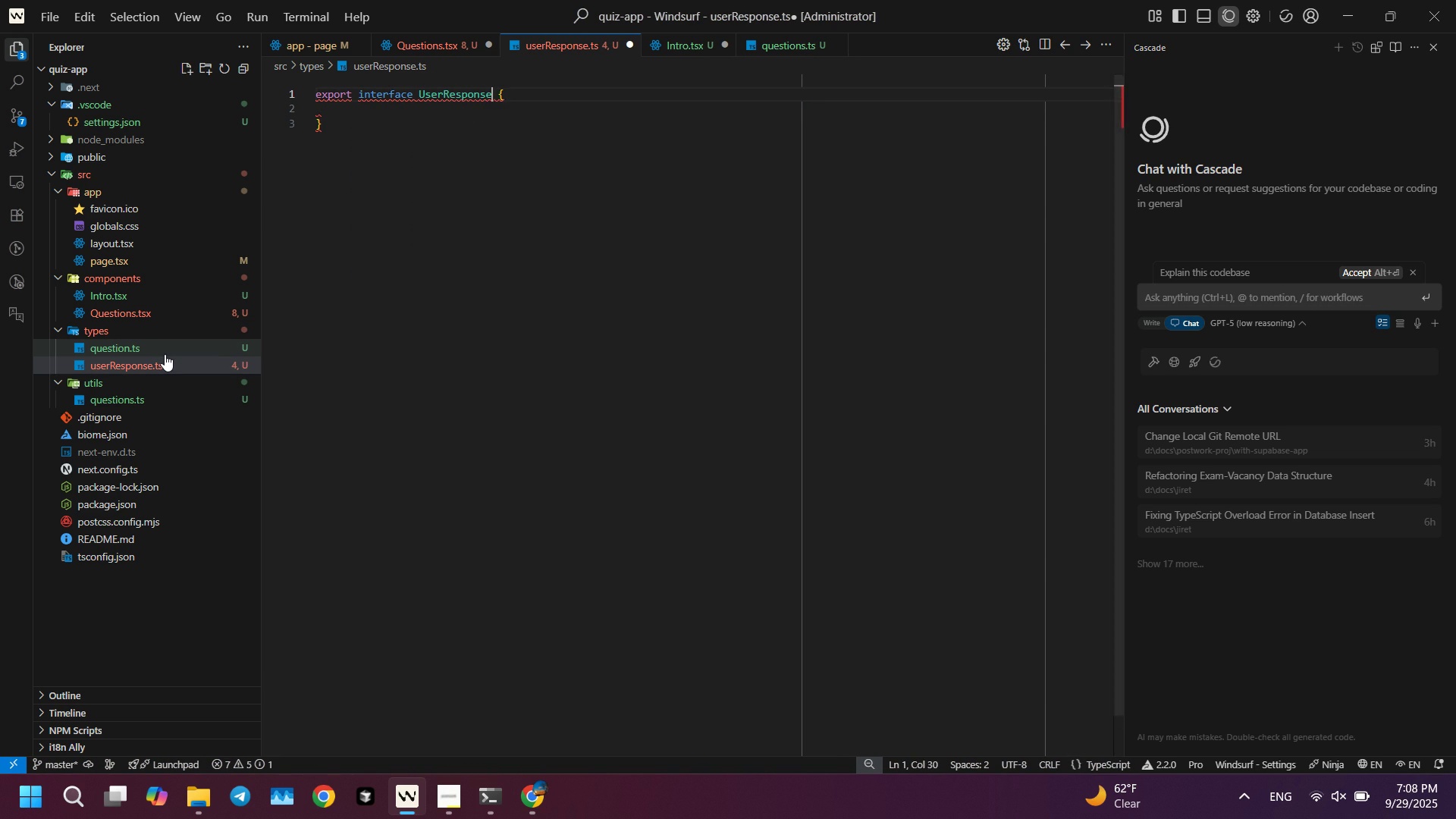 
key(ArrowRight)
 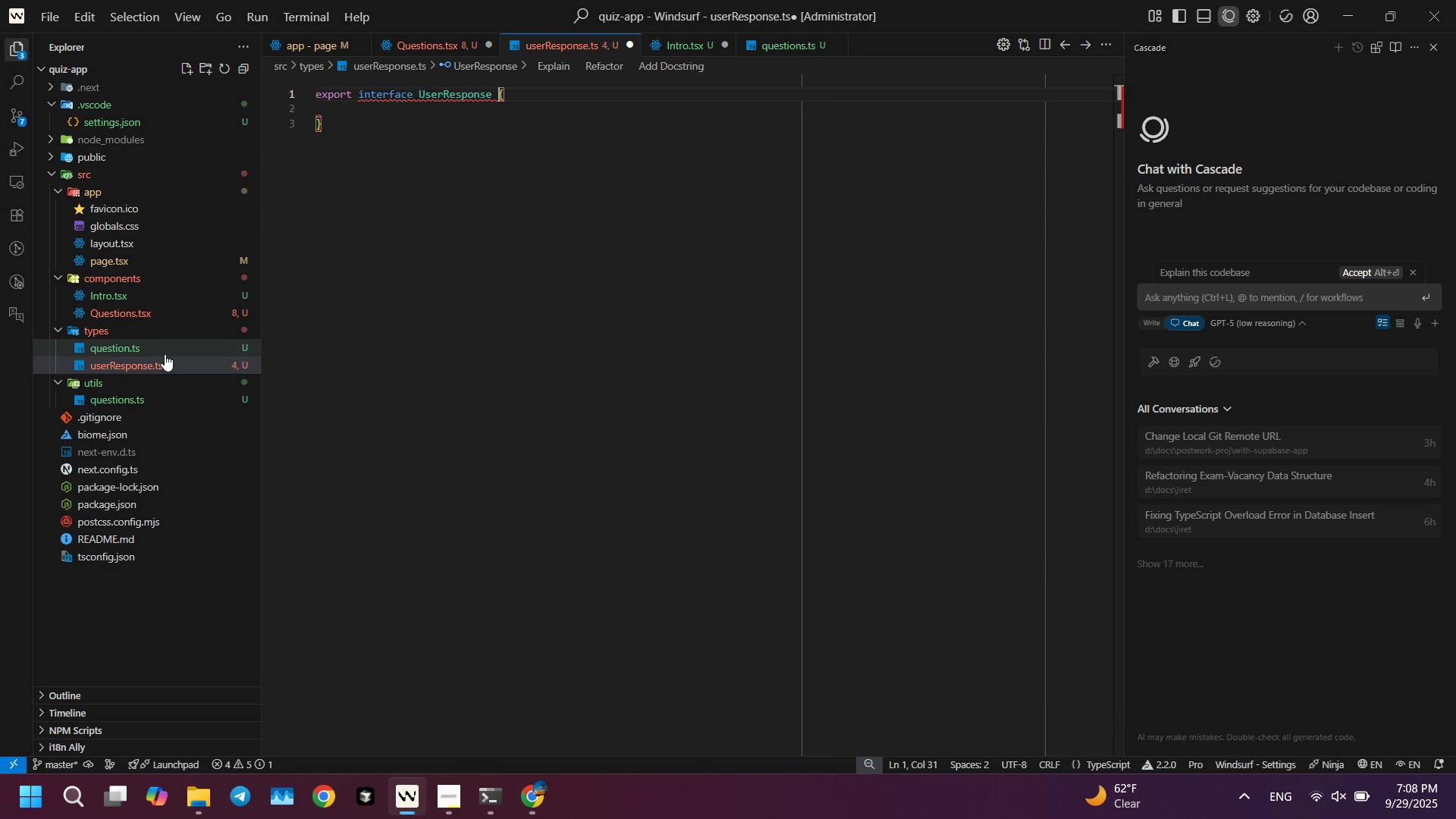 
key(ArrowDown)
 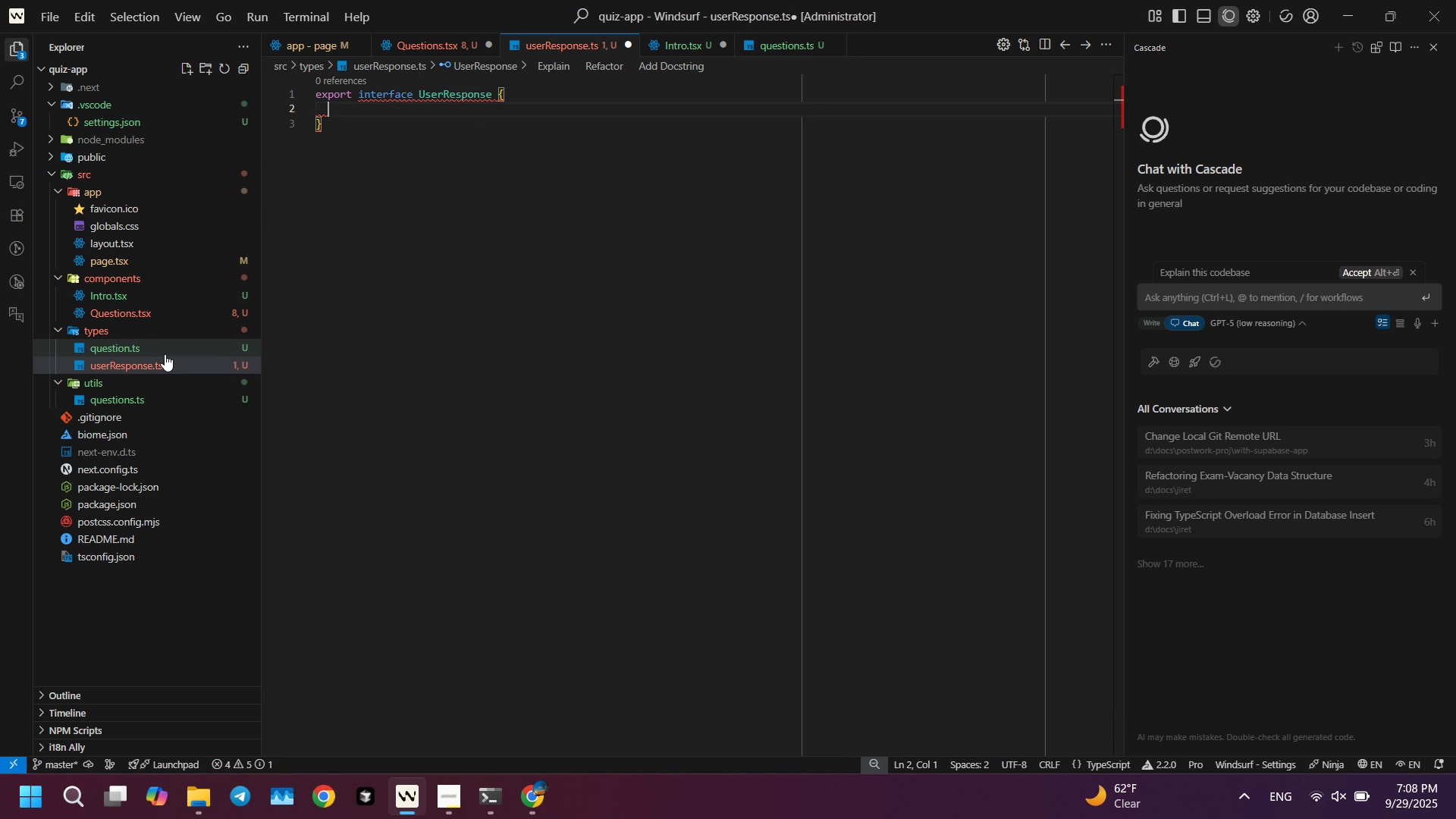 
key(Tab)
 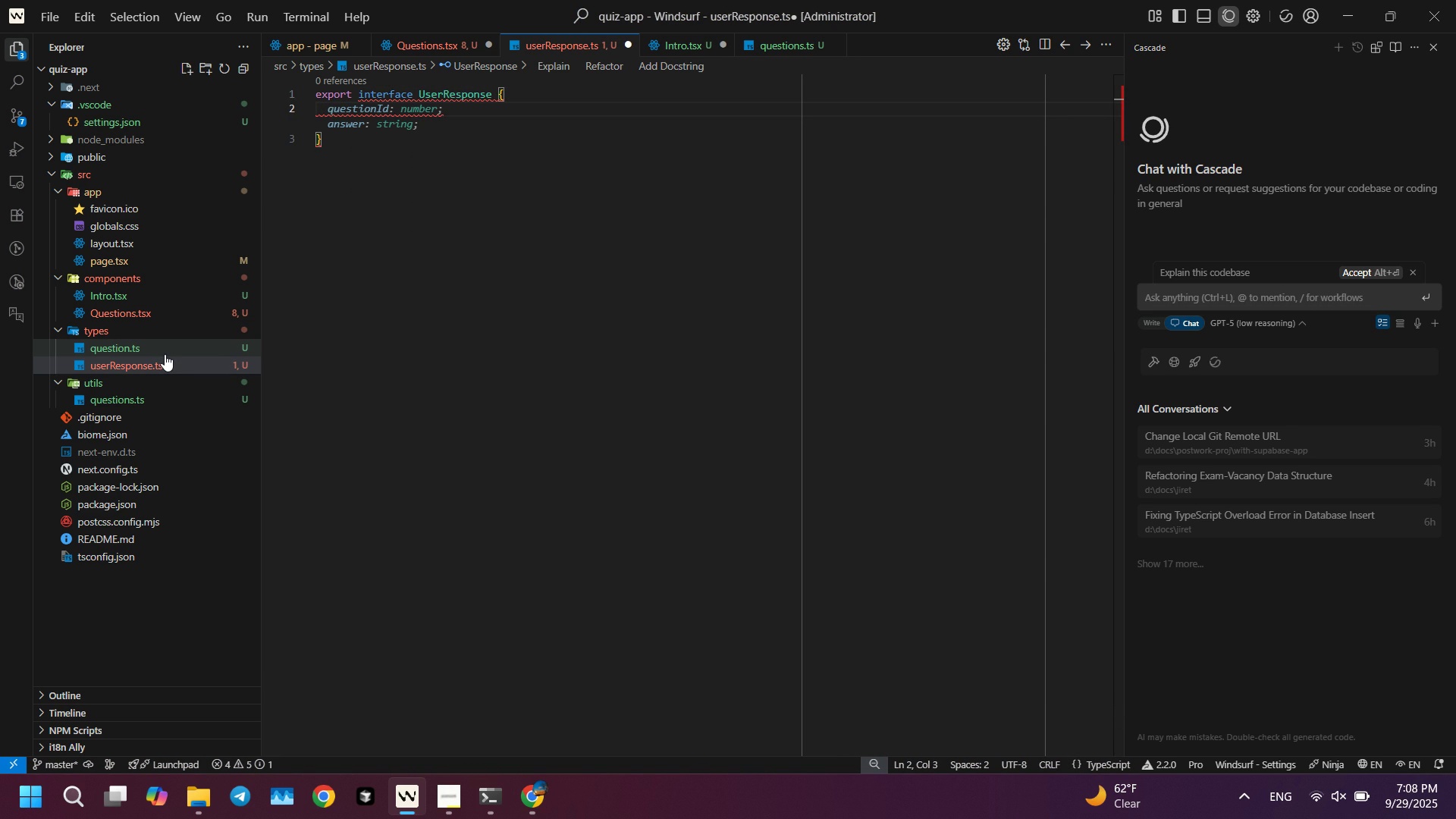 
wait(5.55)
 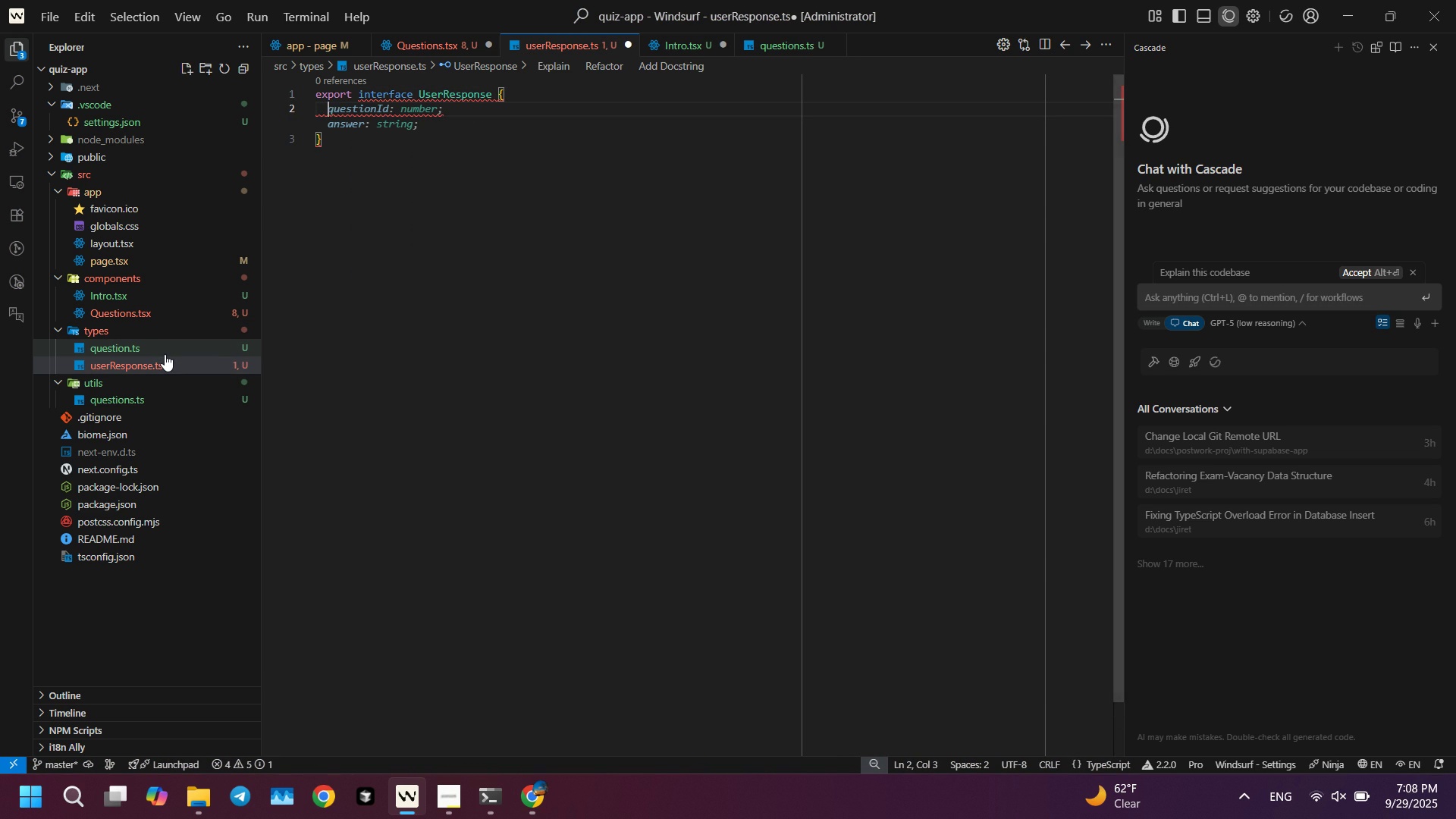 
type([key)
key(Backspace)
key(Backspace)
key(Backspace)
type(string: key)
 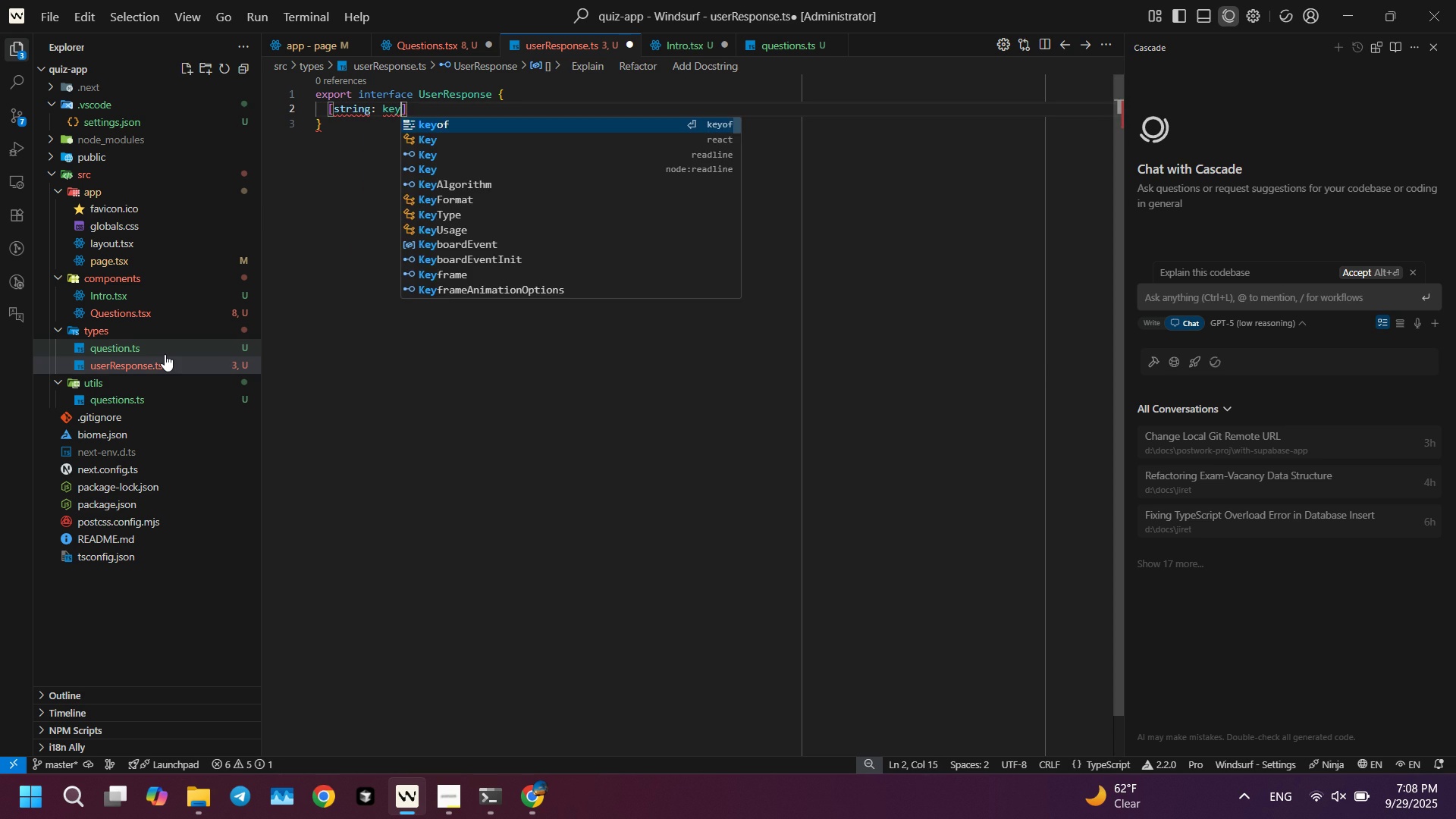 
key(ArrowRight)
 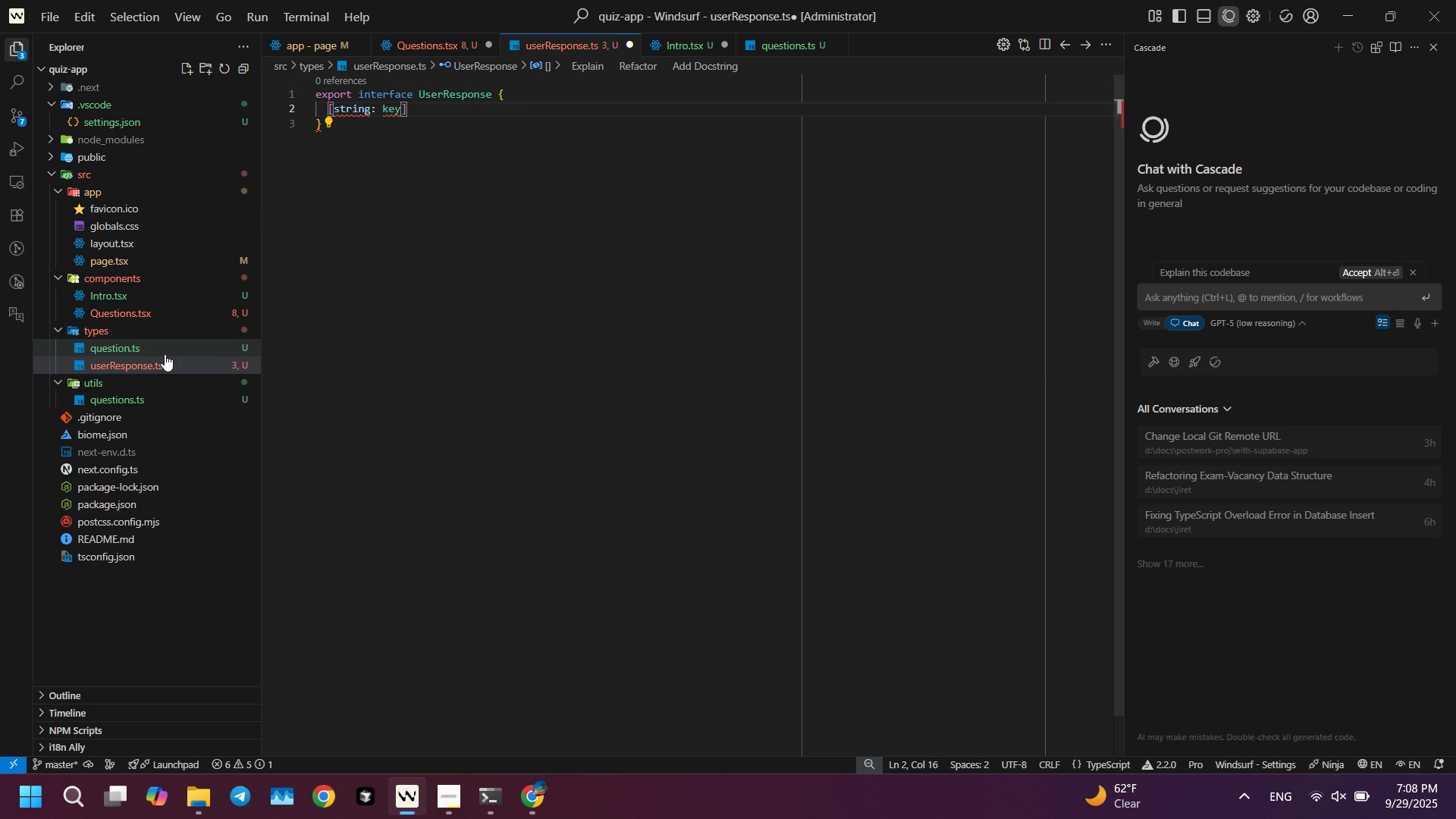 
key(Shift+ShiftLeft)
 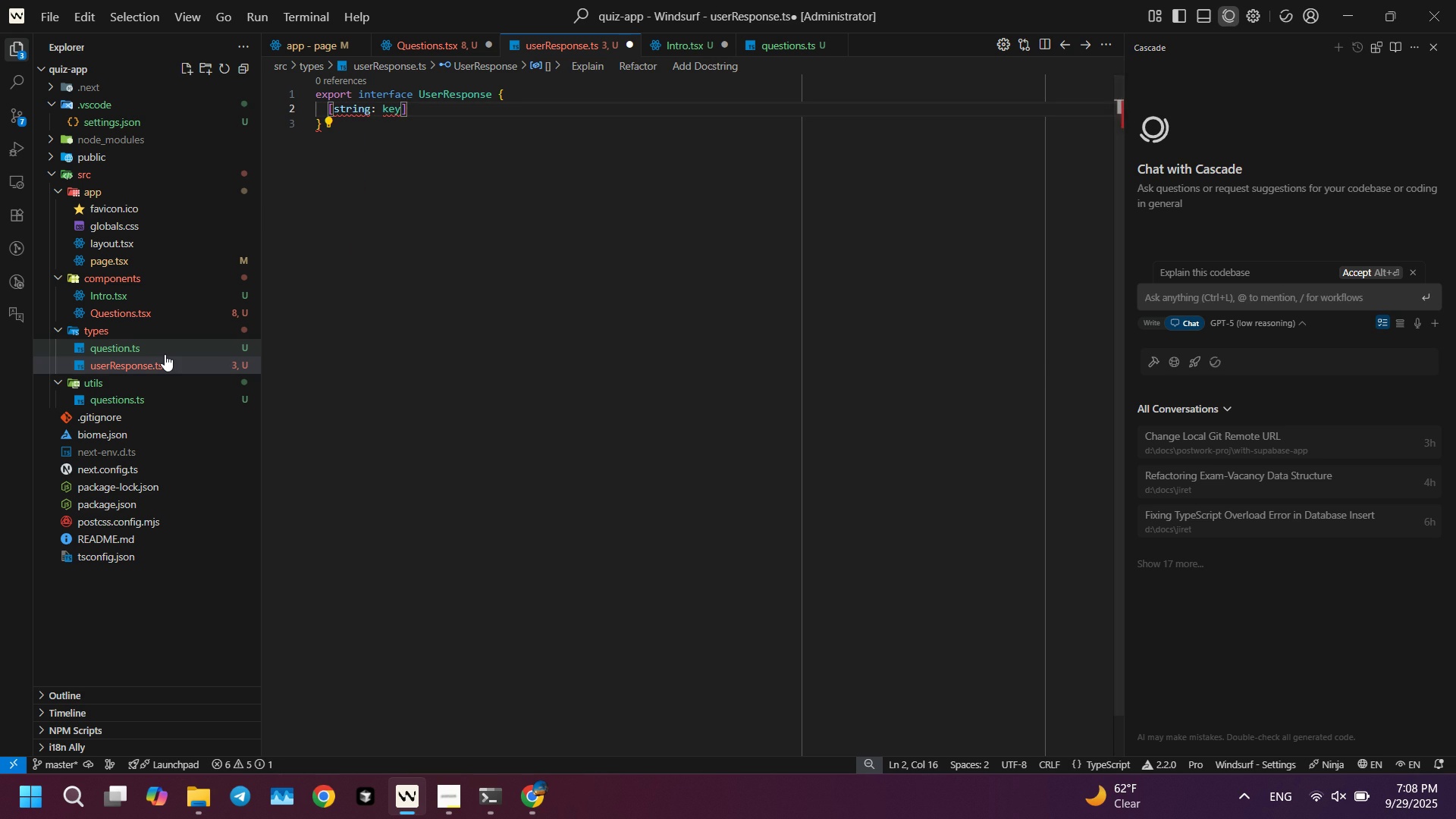 
key(Shift+Semicolon)
 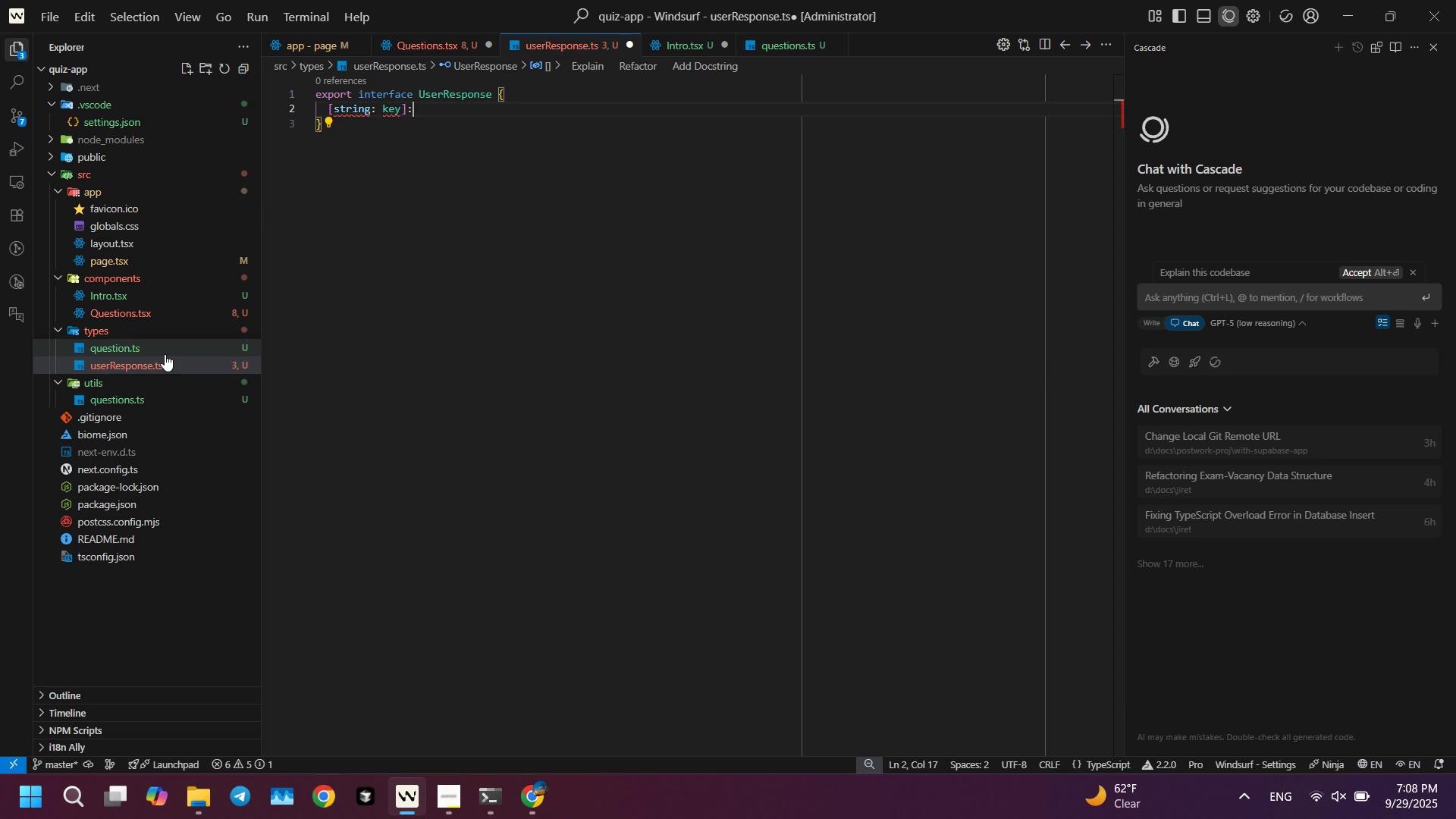 
key(Space)
 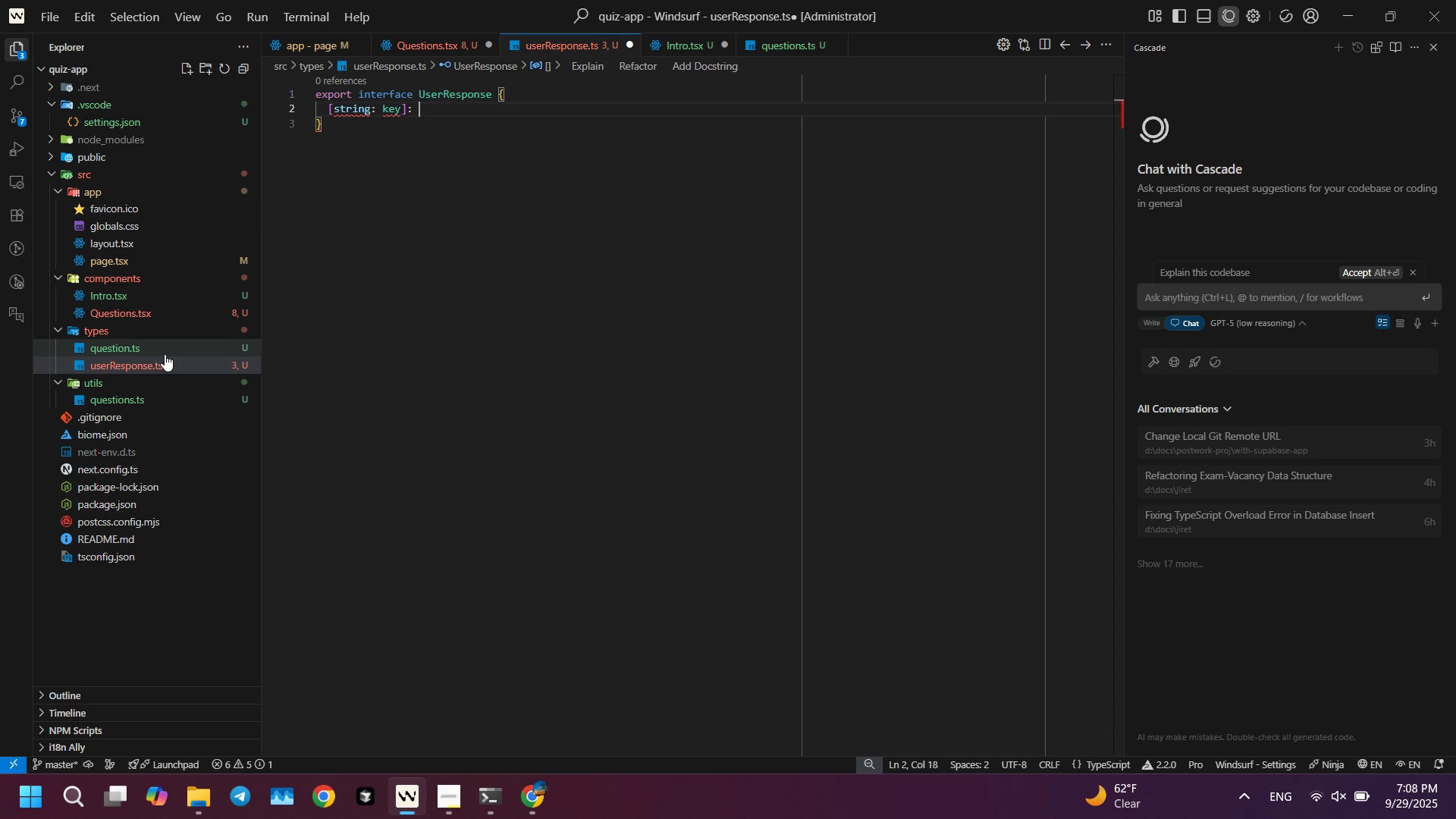 
key(Shift+ShiftLeft)
 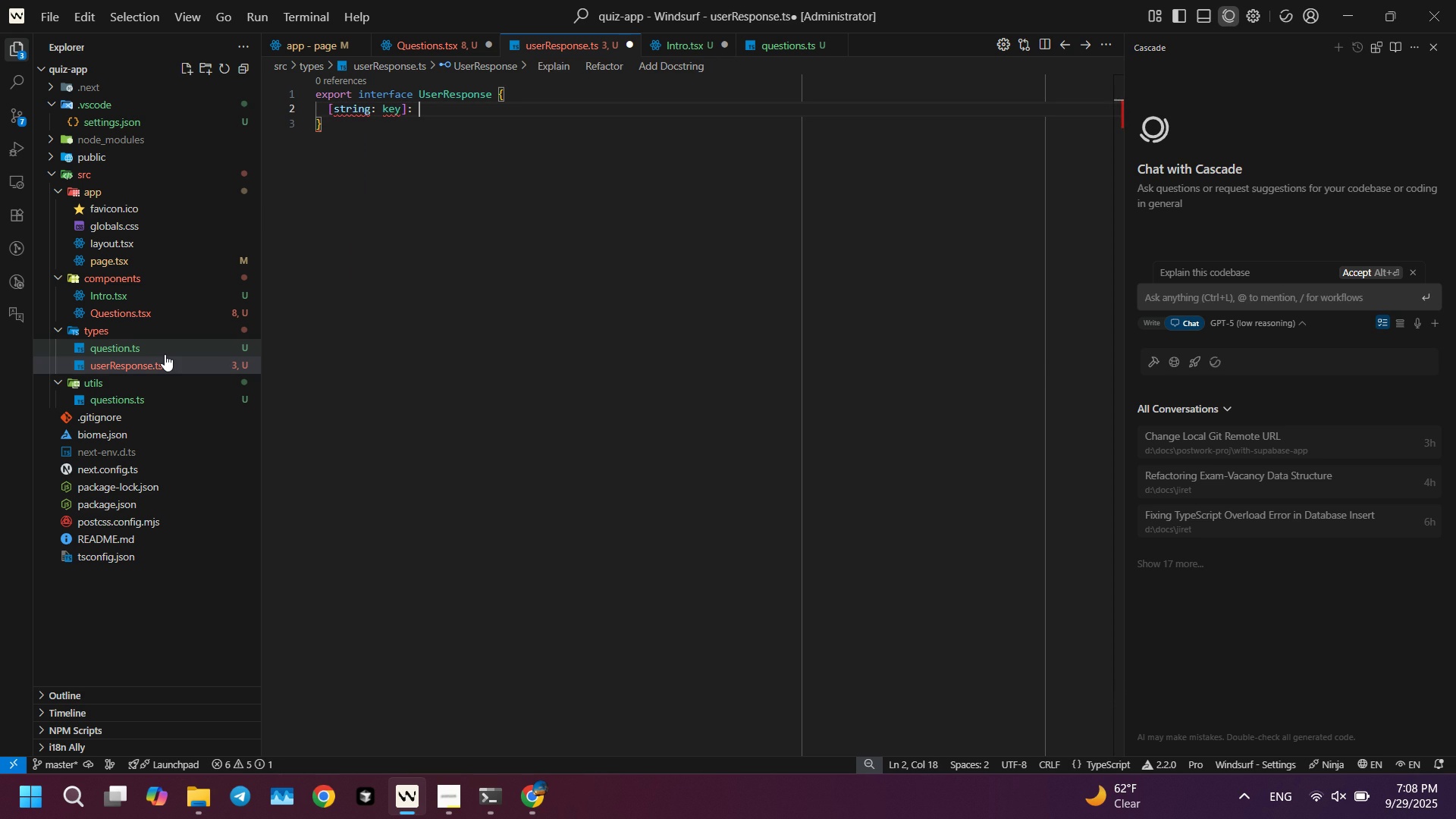 
key(Shift+BracketLeft)
 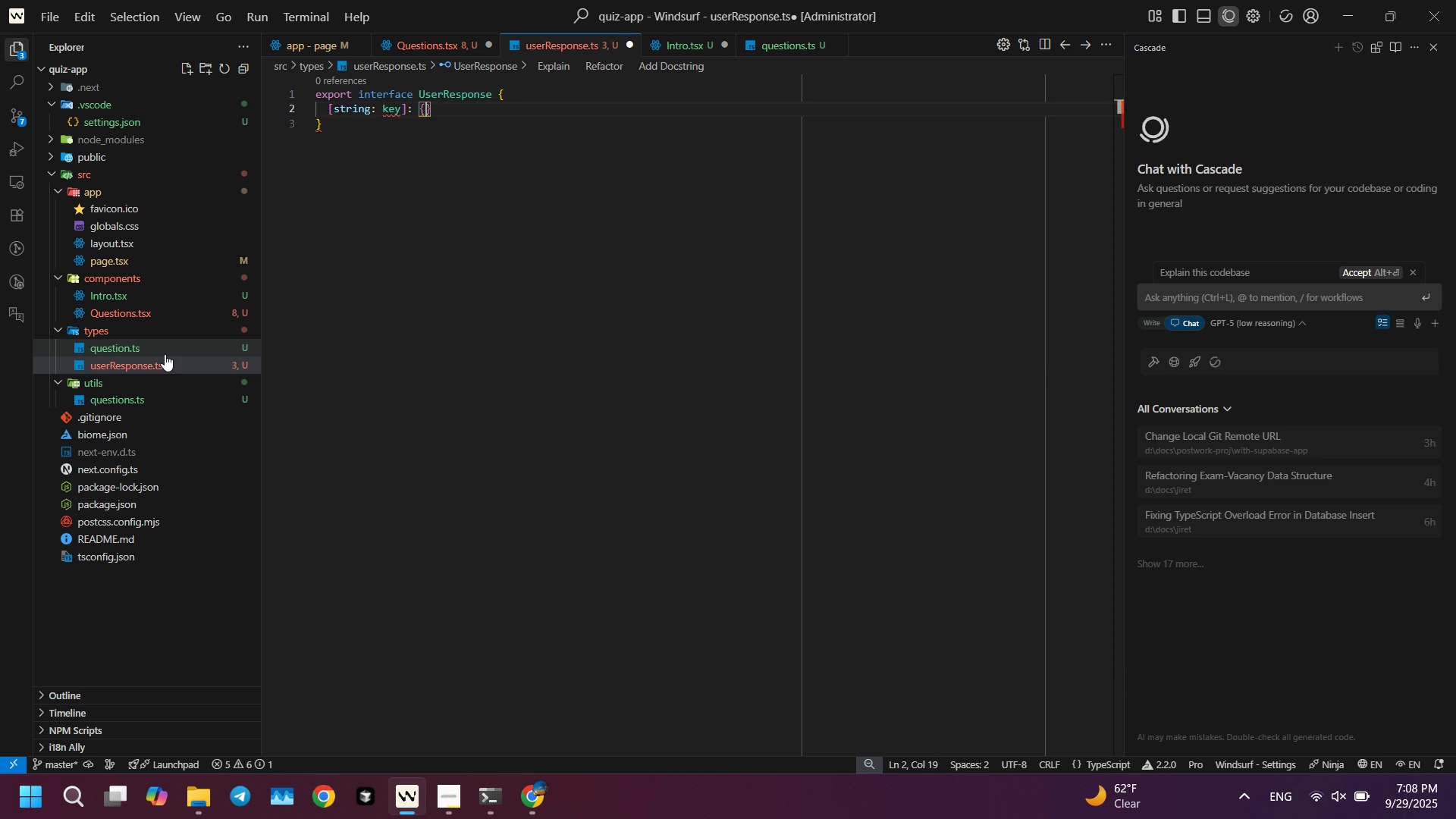 
key(Enter)
 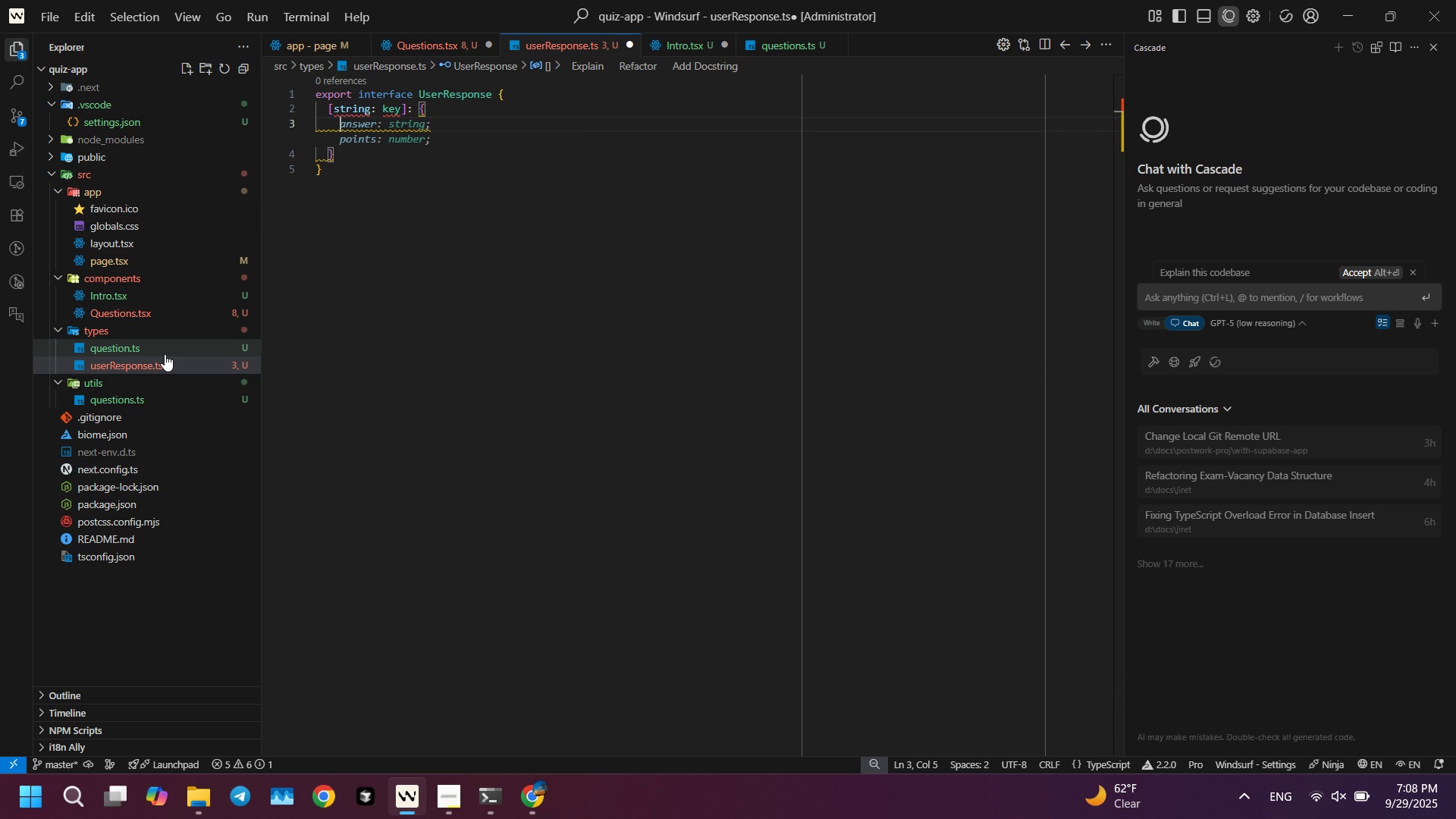 
wait(5.82)
 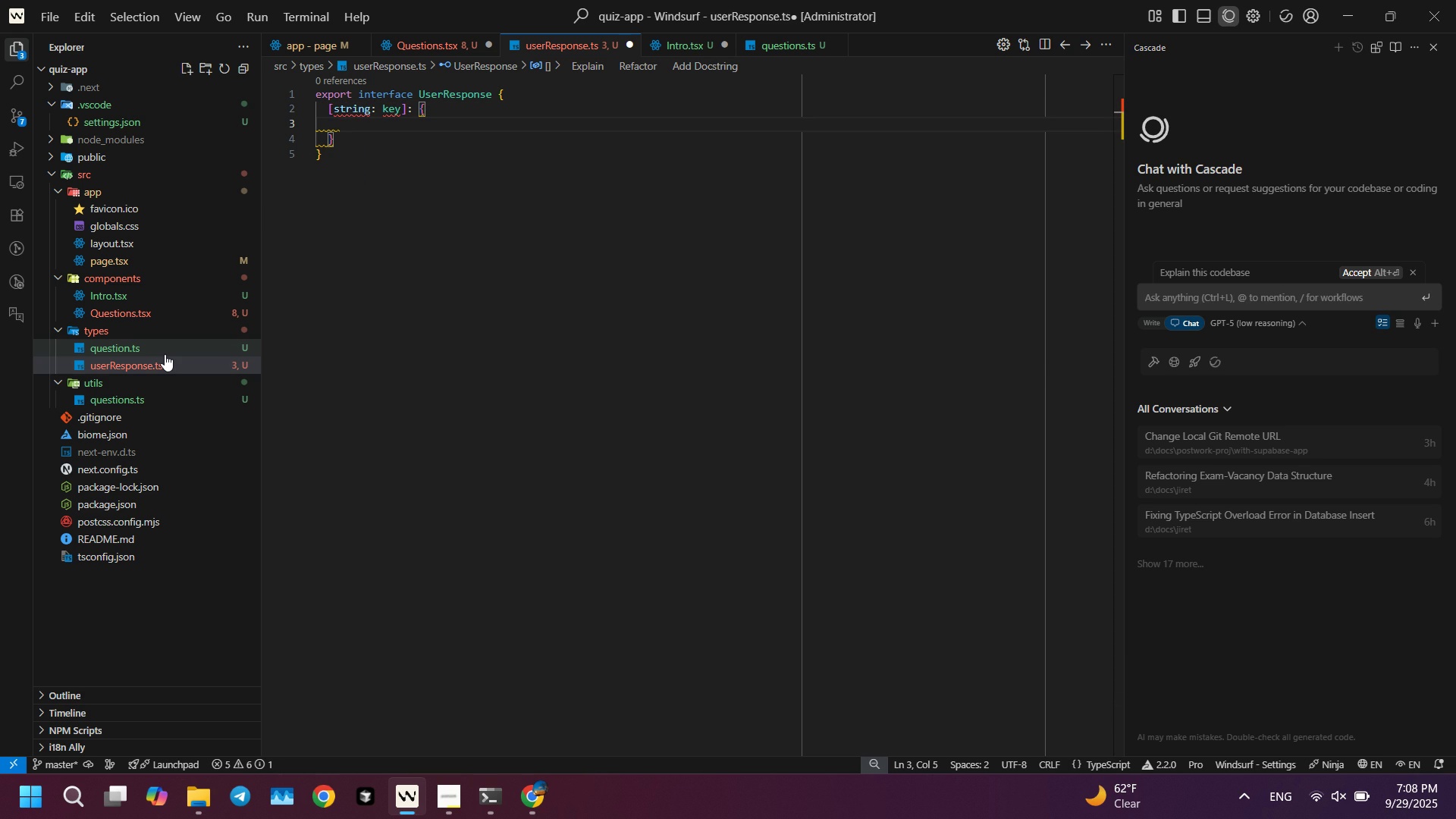 
key(Tab)
 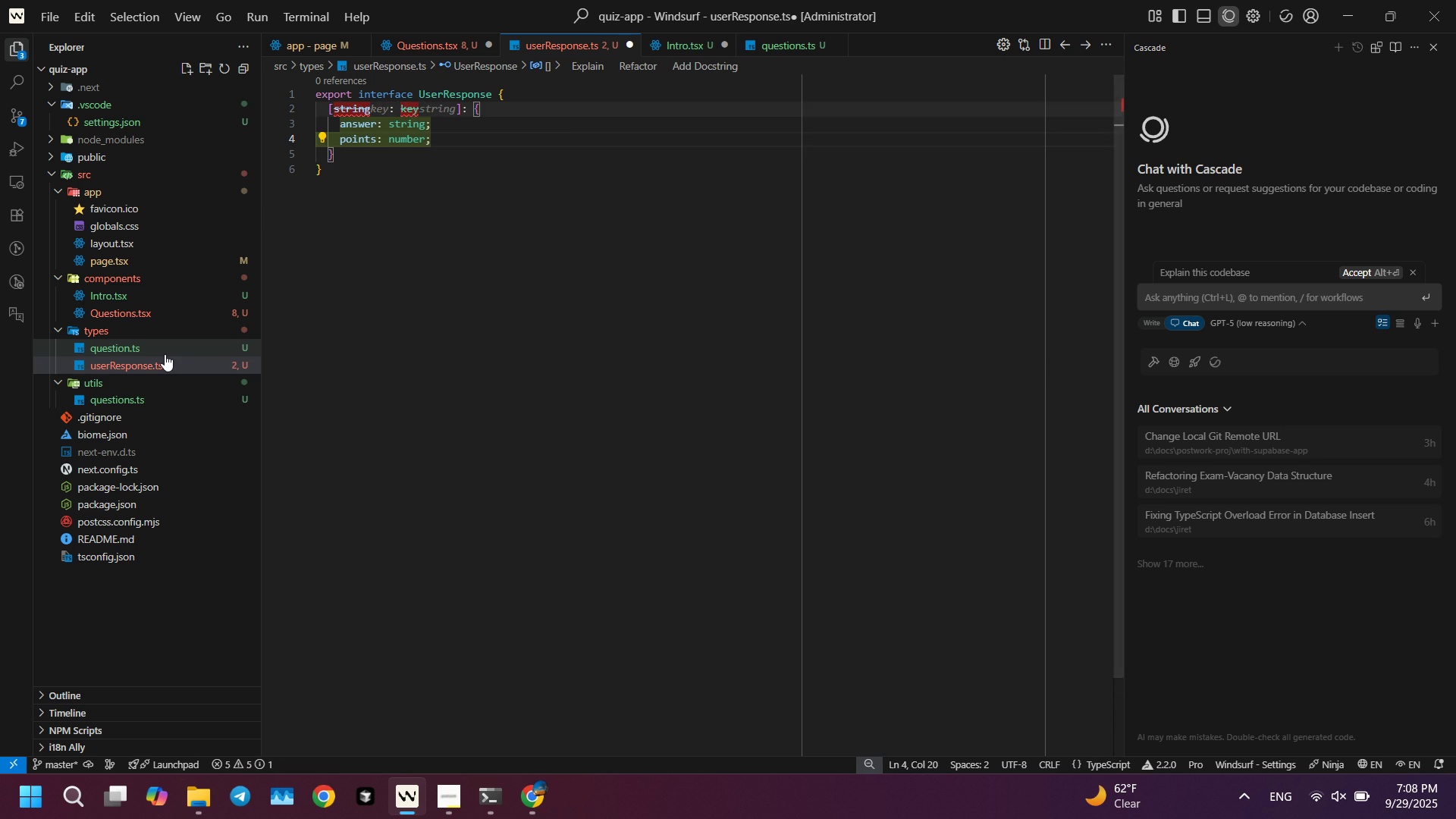 
key(Enter)
 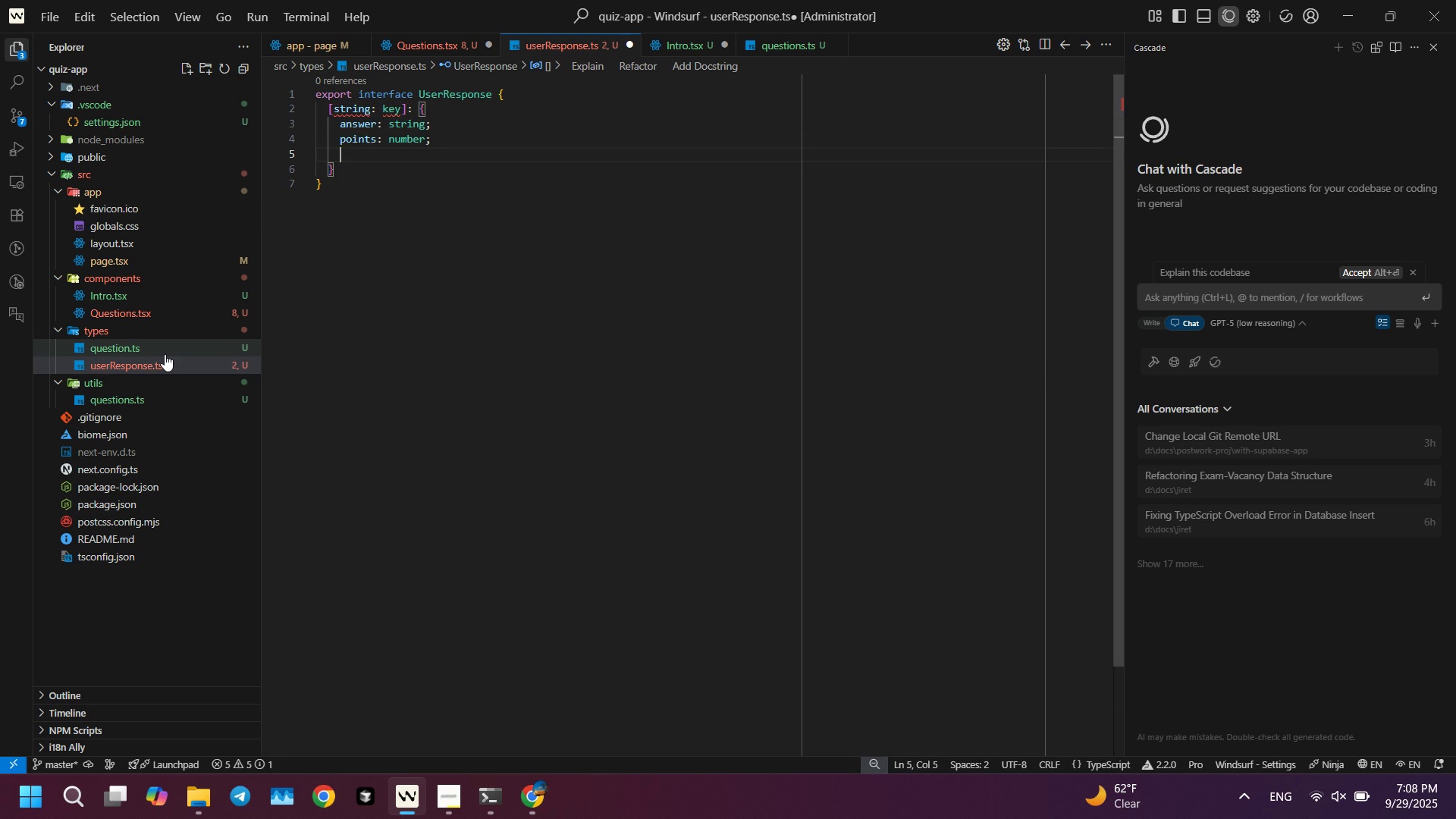 
type(isCorrect: boolean)
 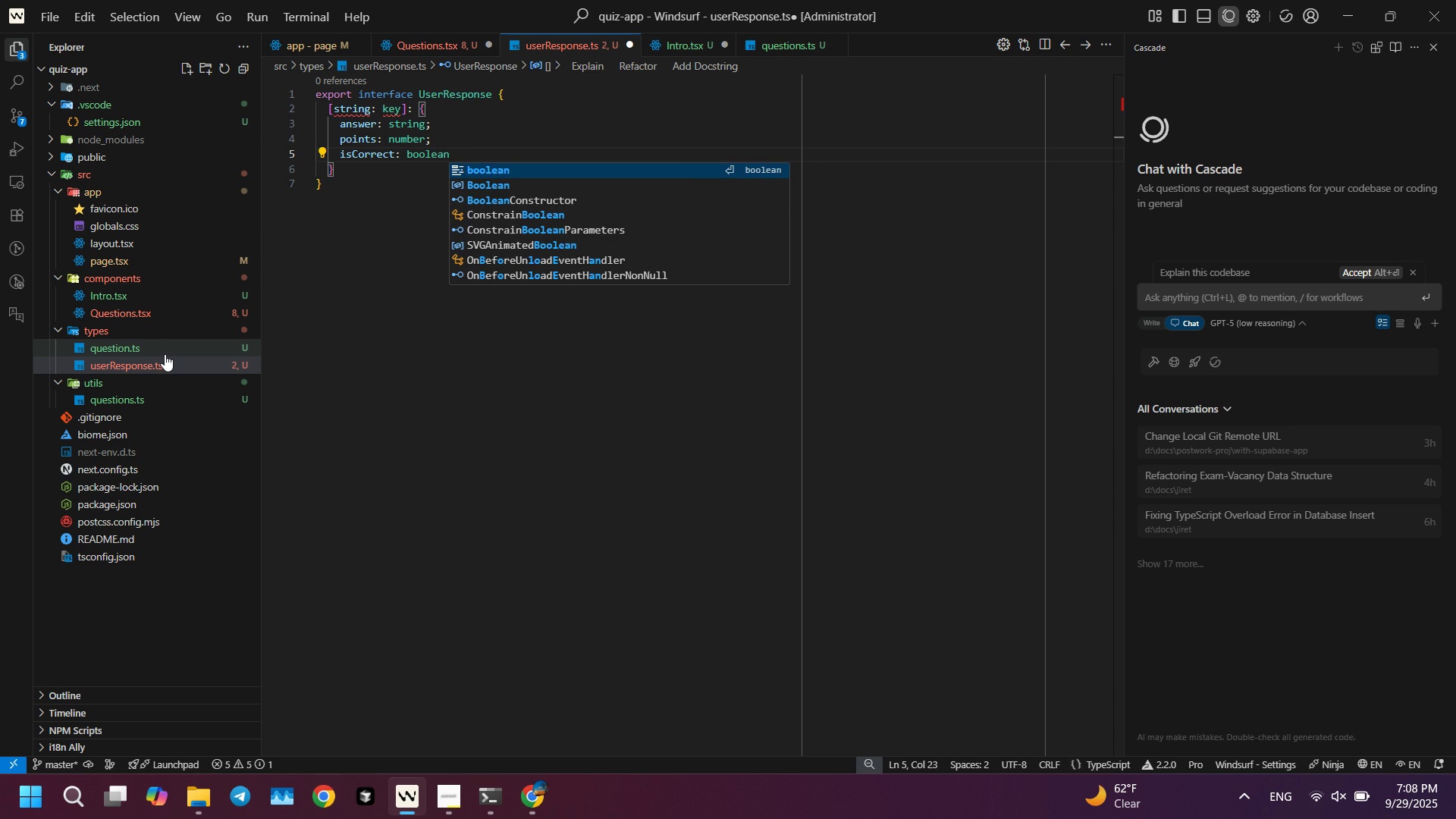 
key(ArrowRight)
 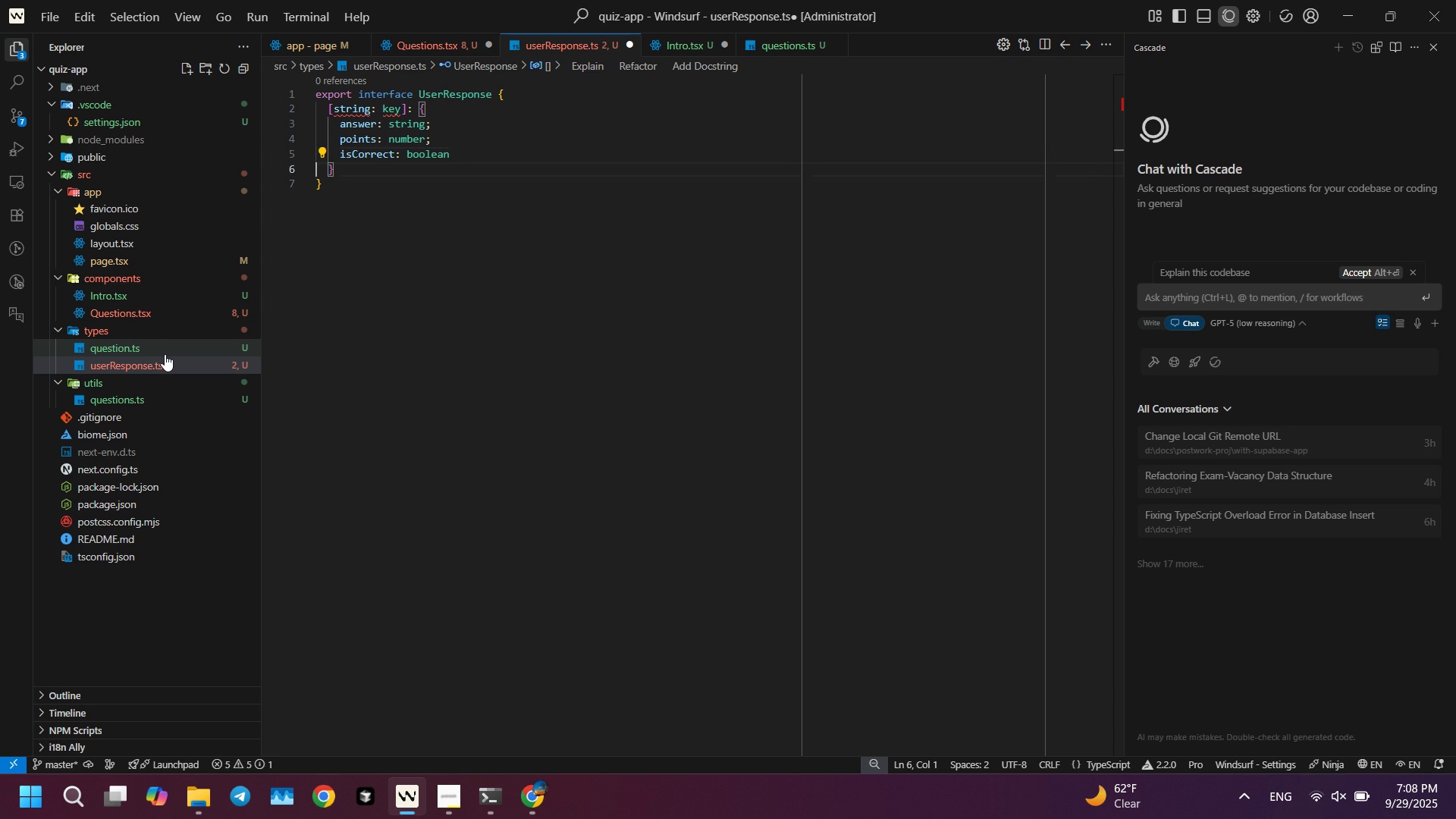 
key(ArrowUp)
 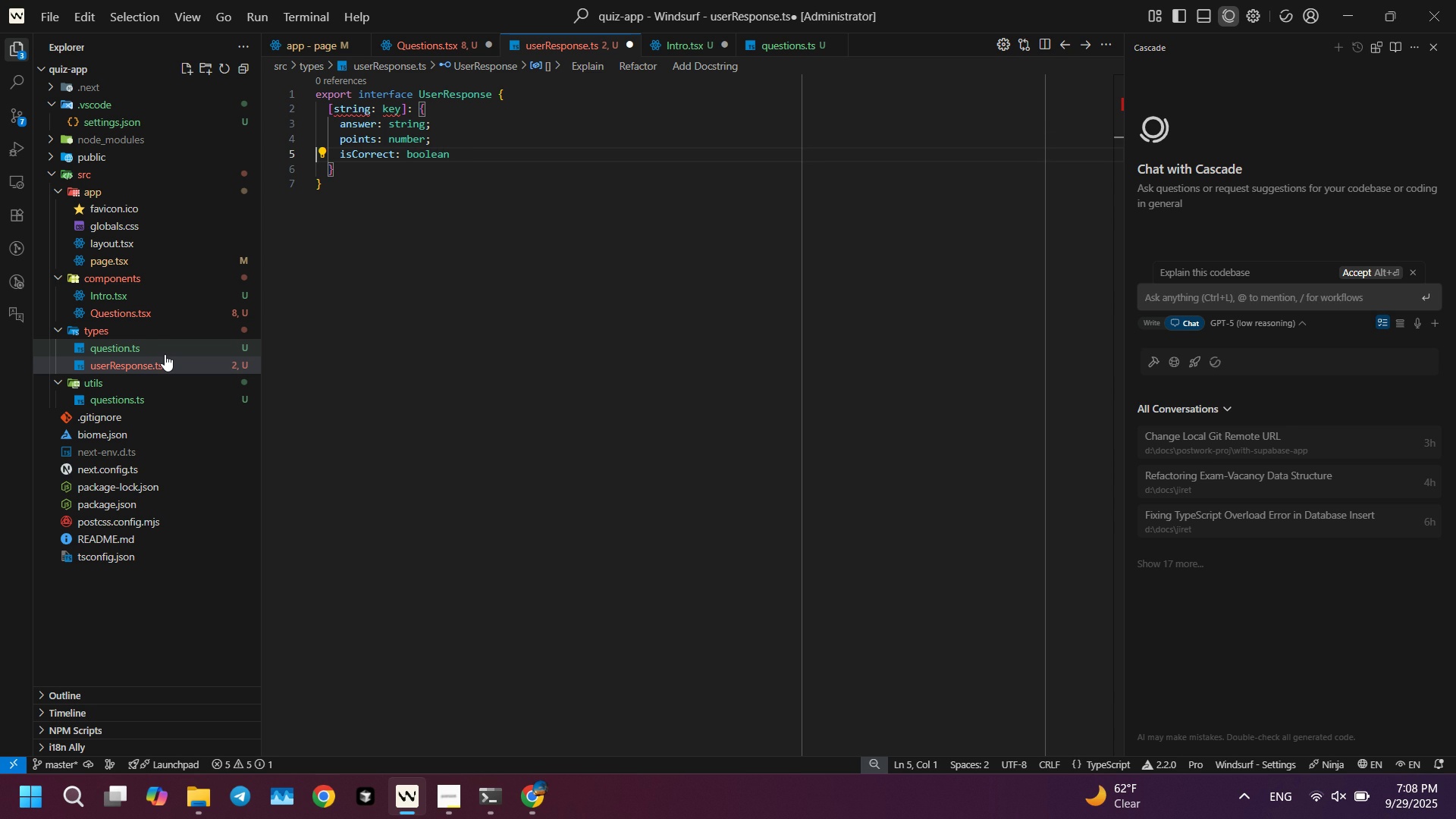 
key(ArrowUp)
 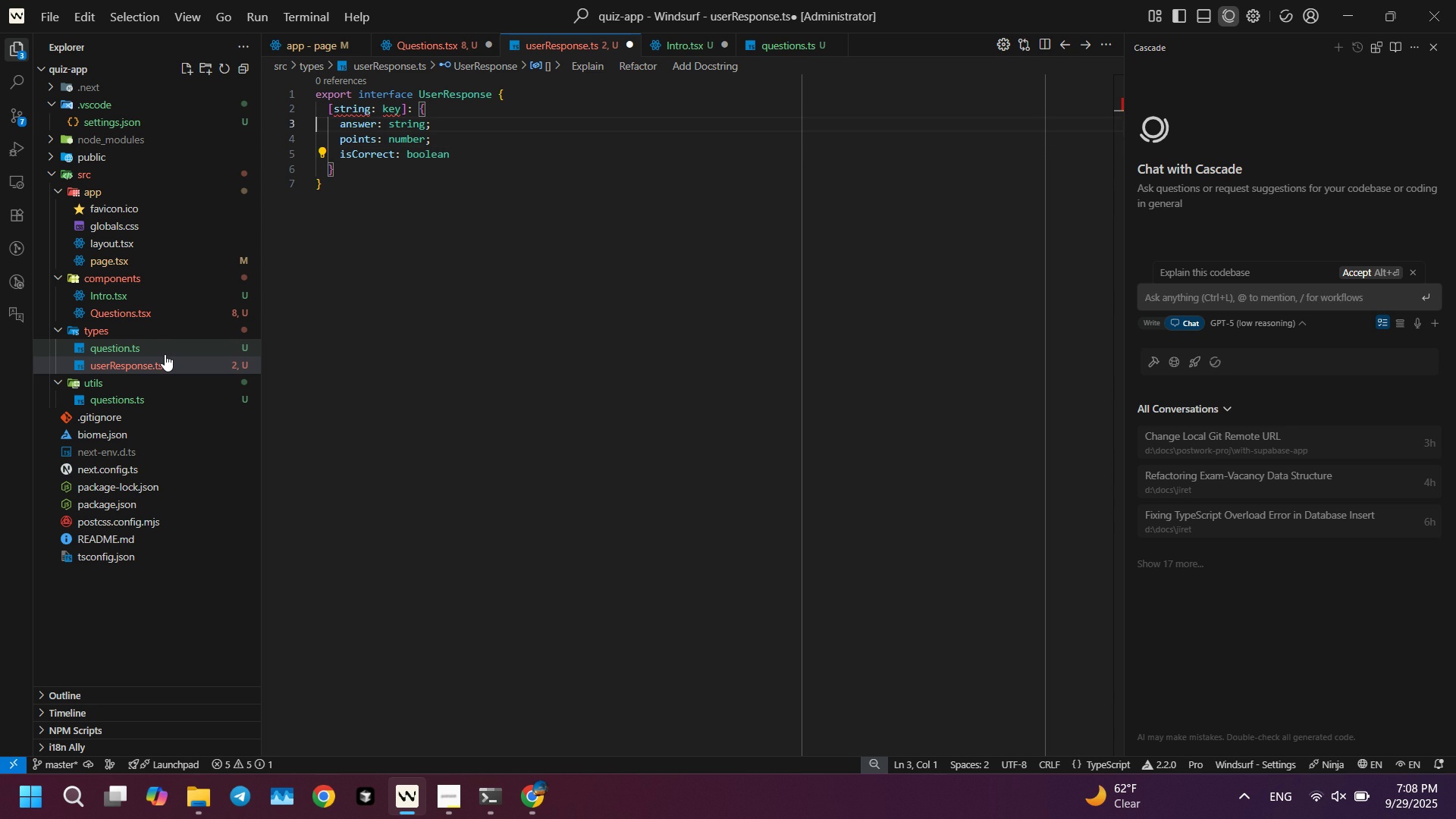 
key(ArrowUp)
 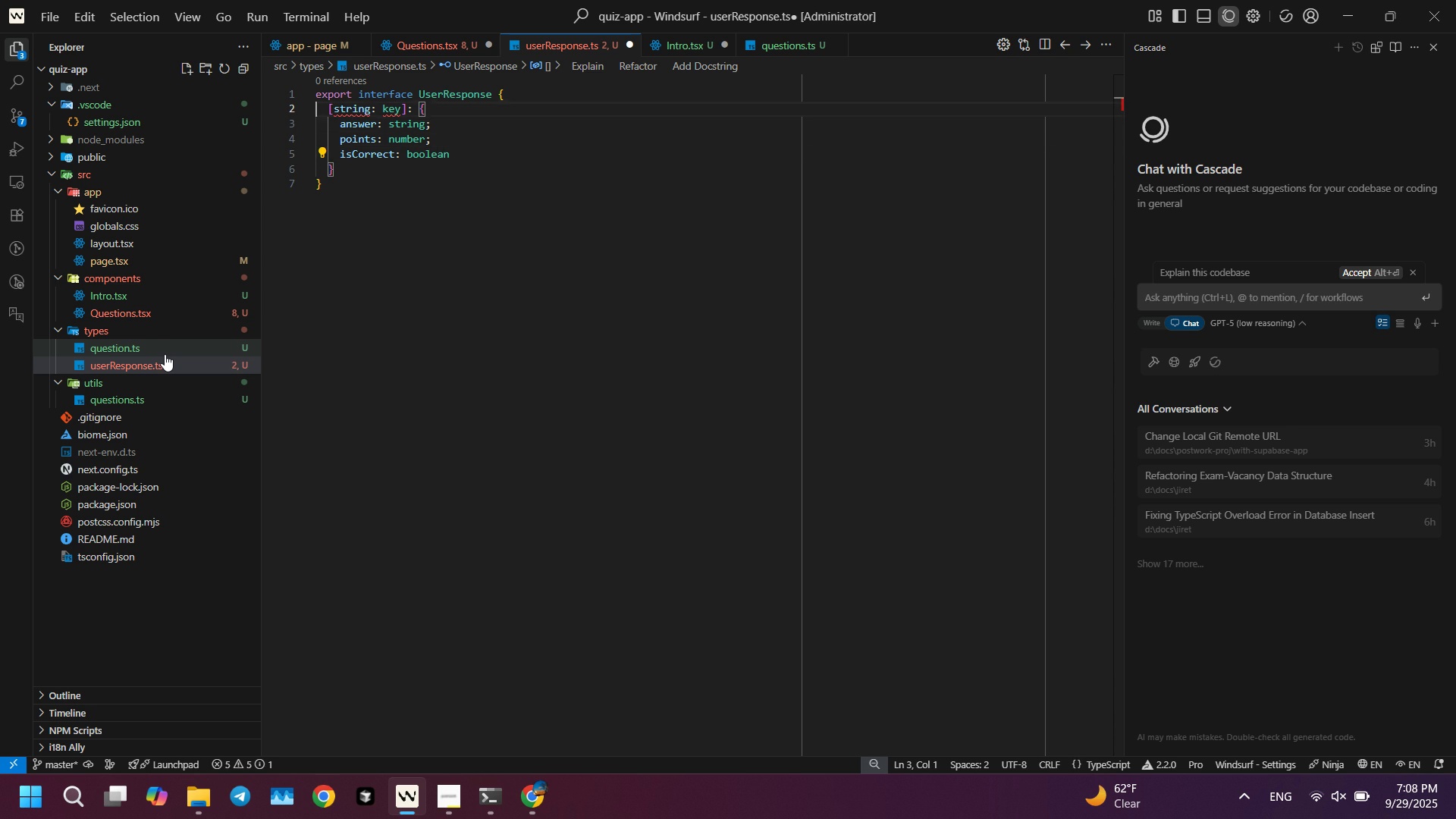 
key(ArrowUp)
 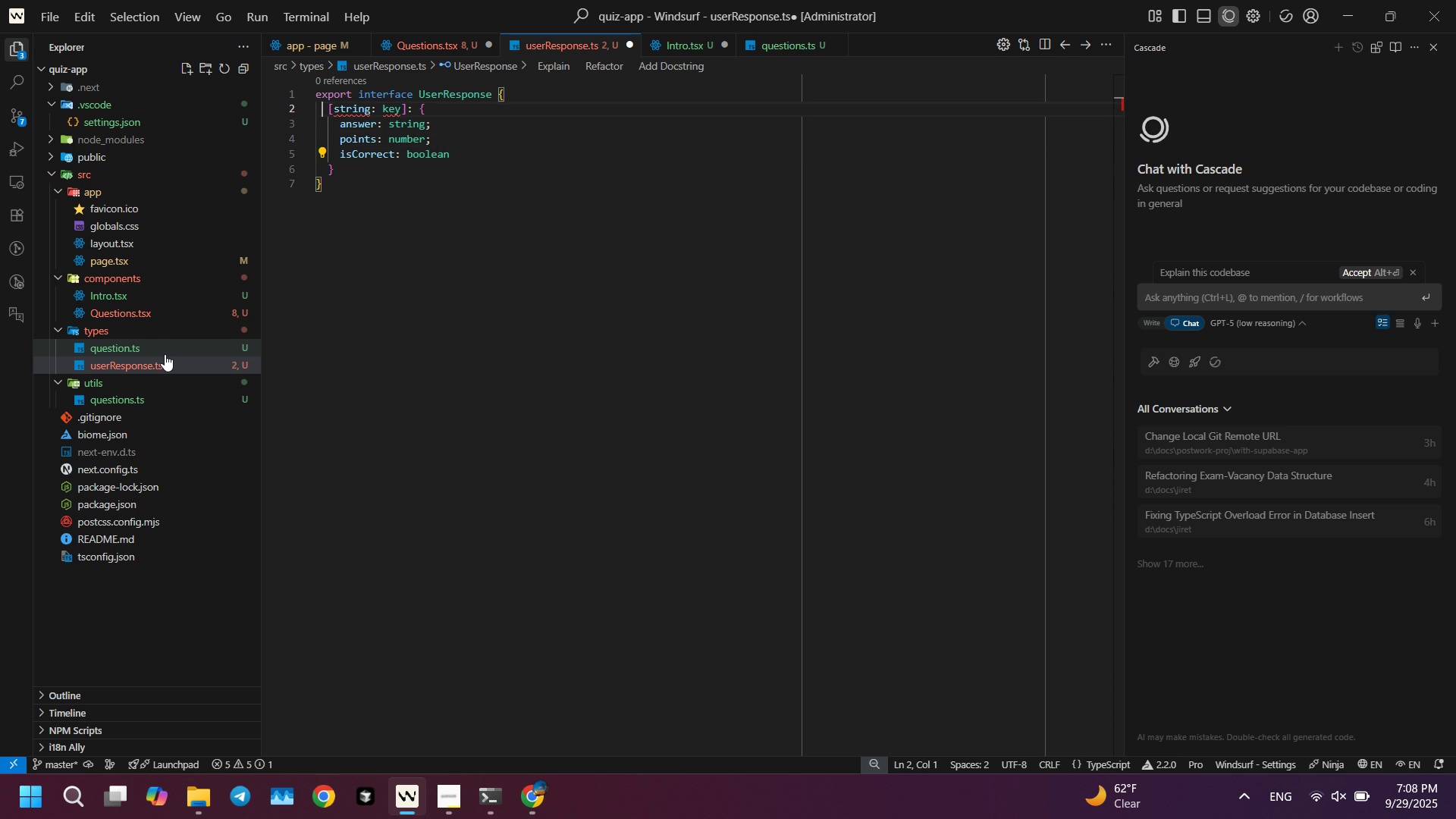 
key(ArrowRight)
 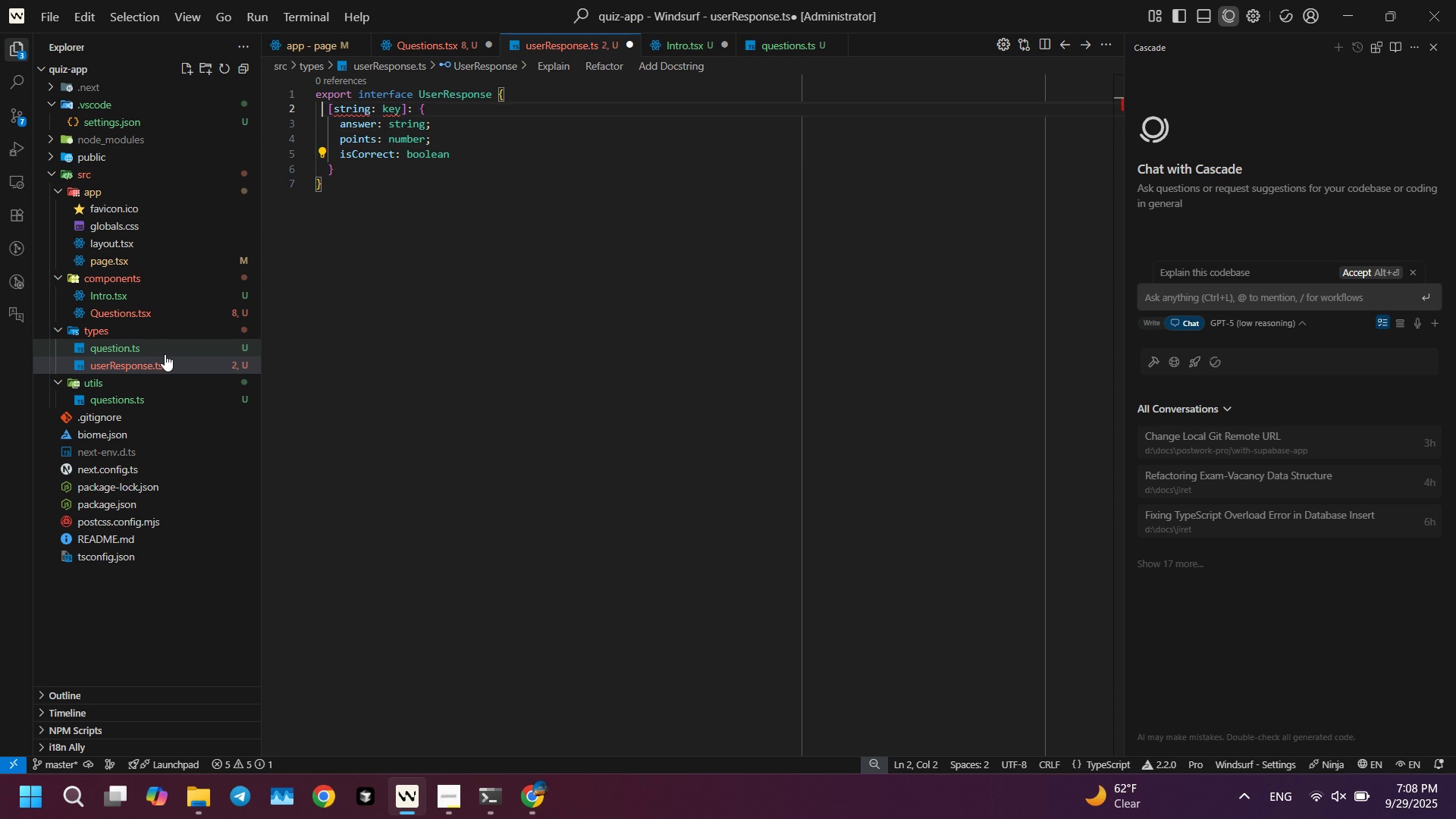 
key(ArrowRight)
 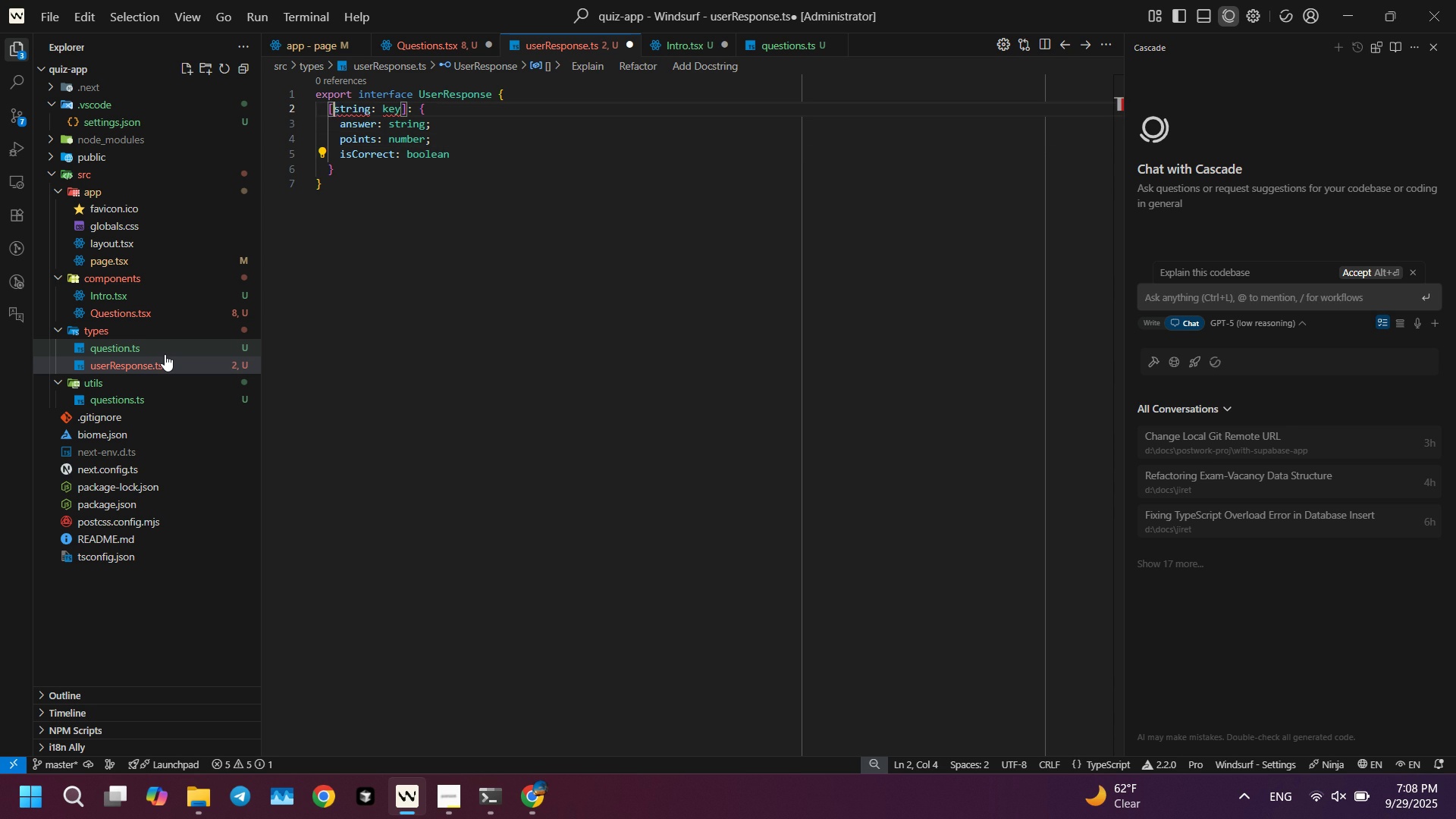 
key(ArrowRight)